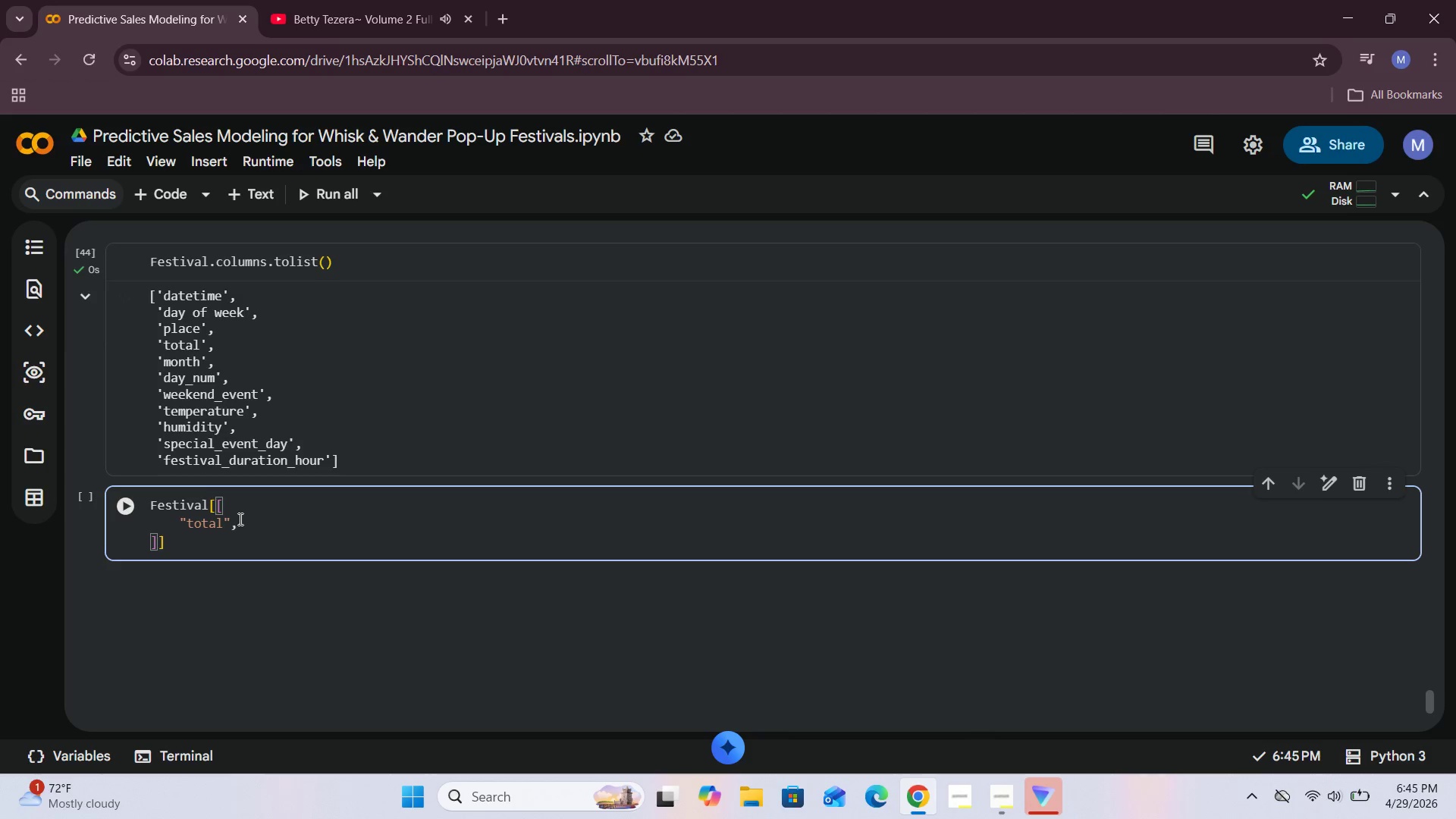 
key(Enter)
 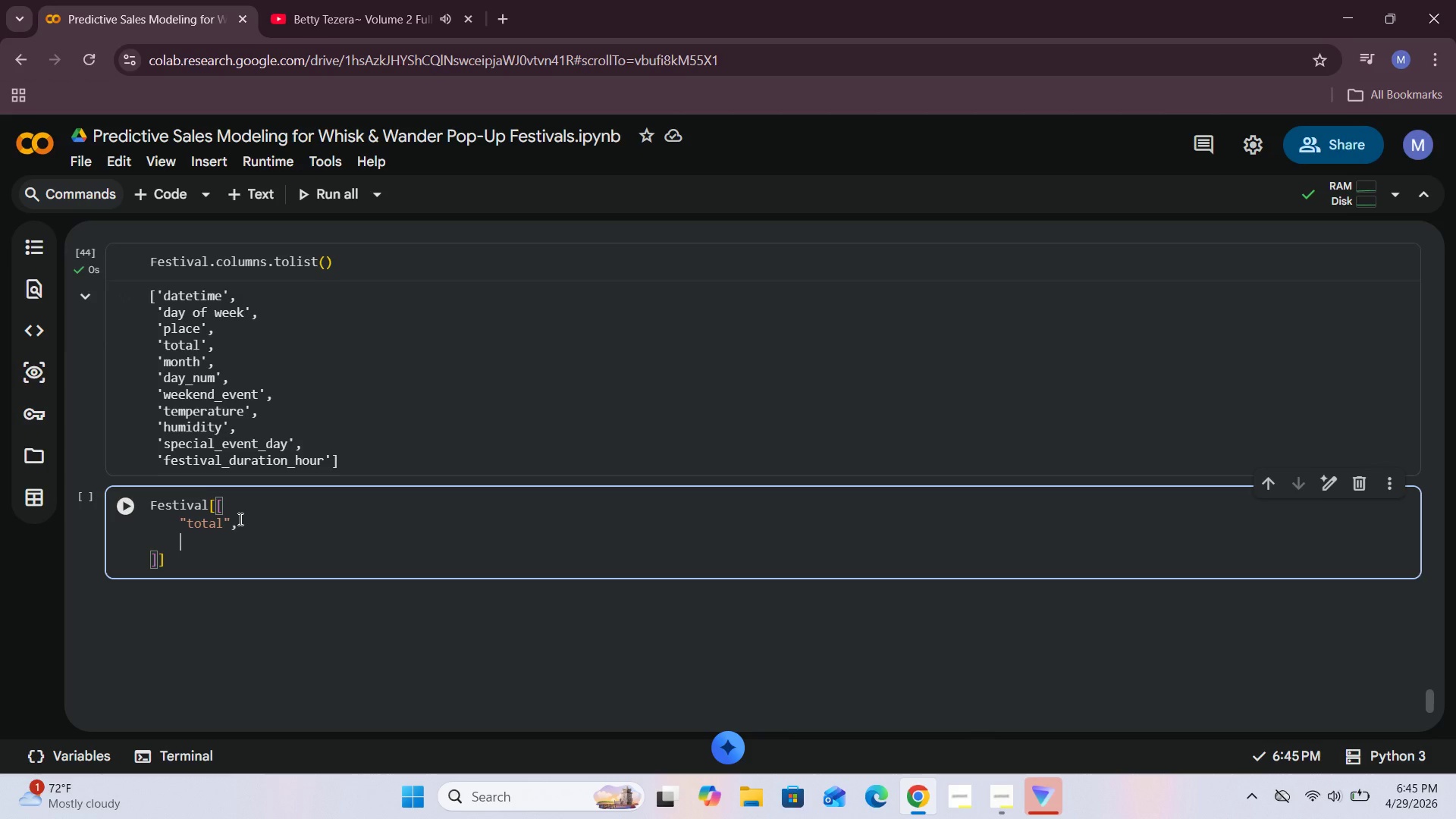 
key(Shift+Quote)
 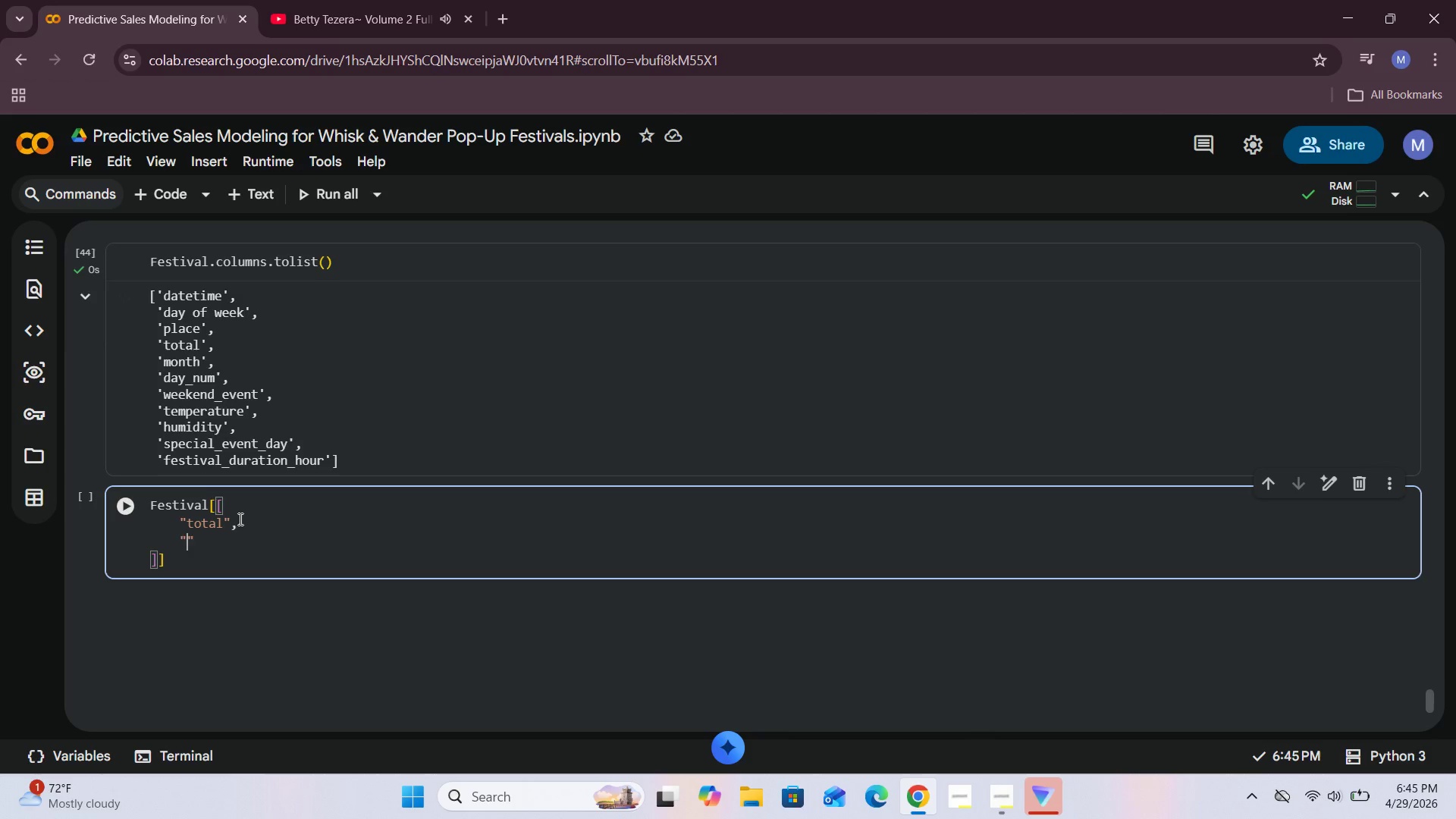 
type(temperature)
 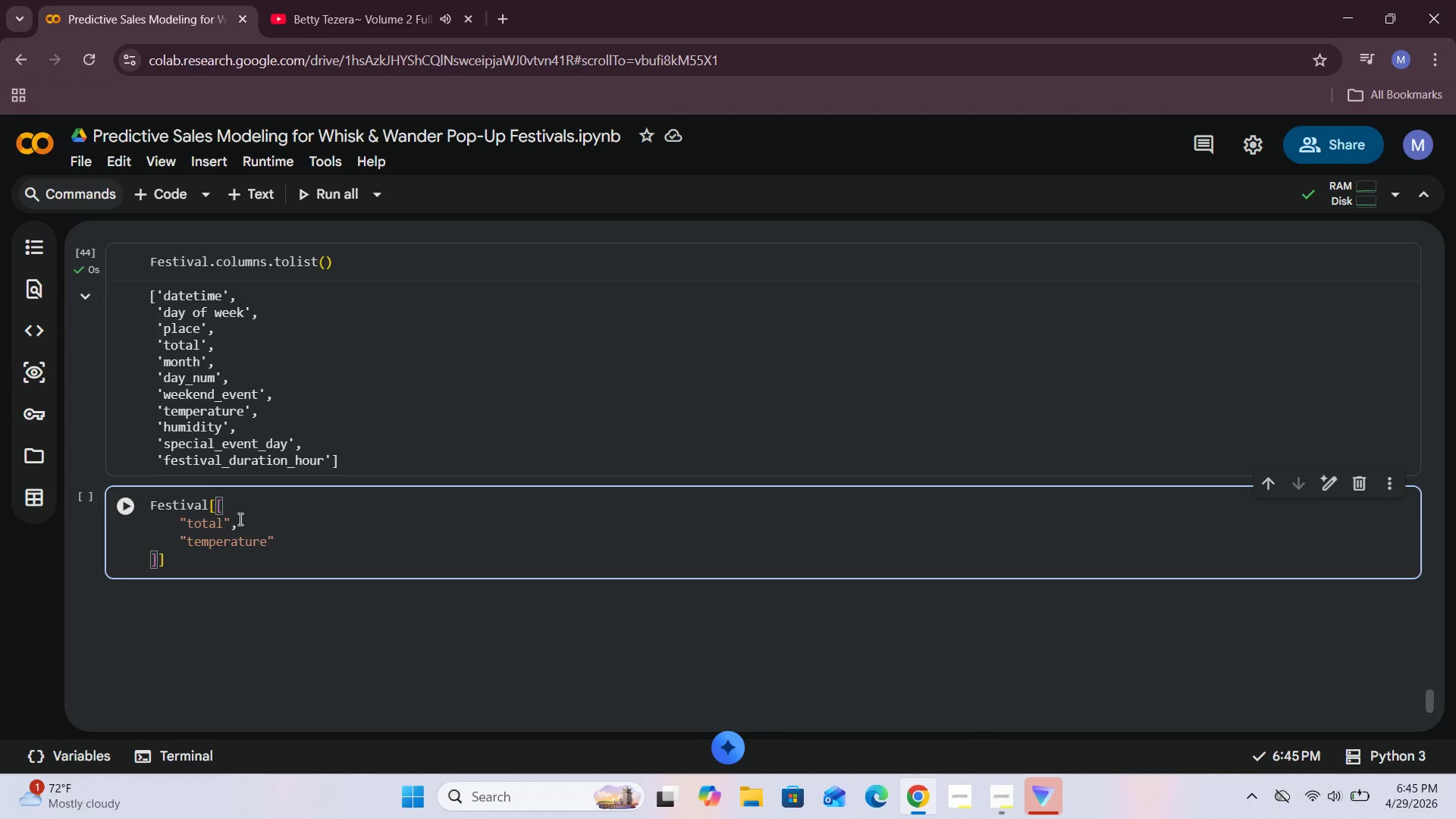 
key(ArrowRight)
 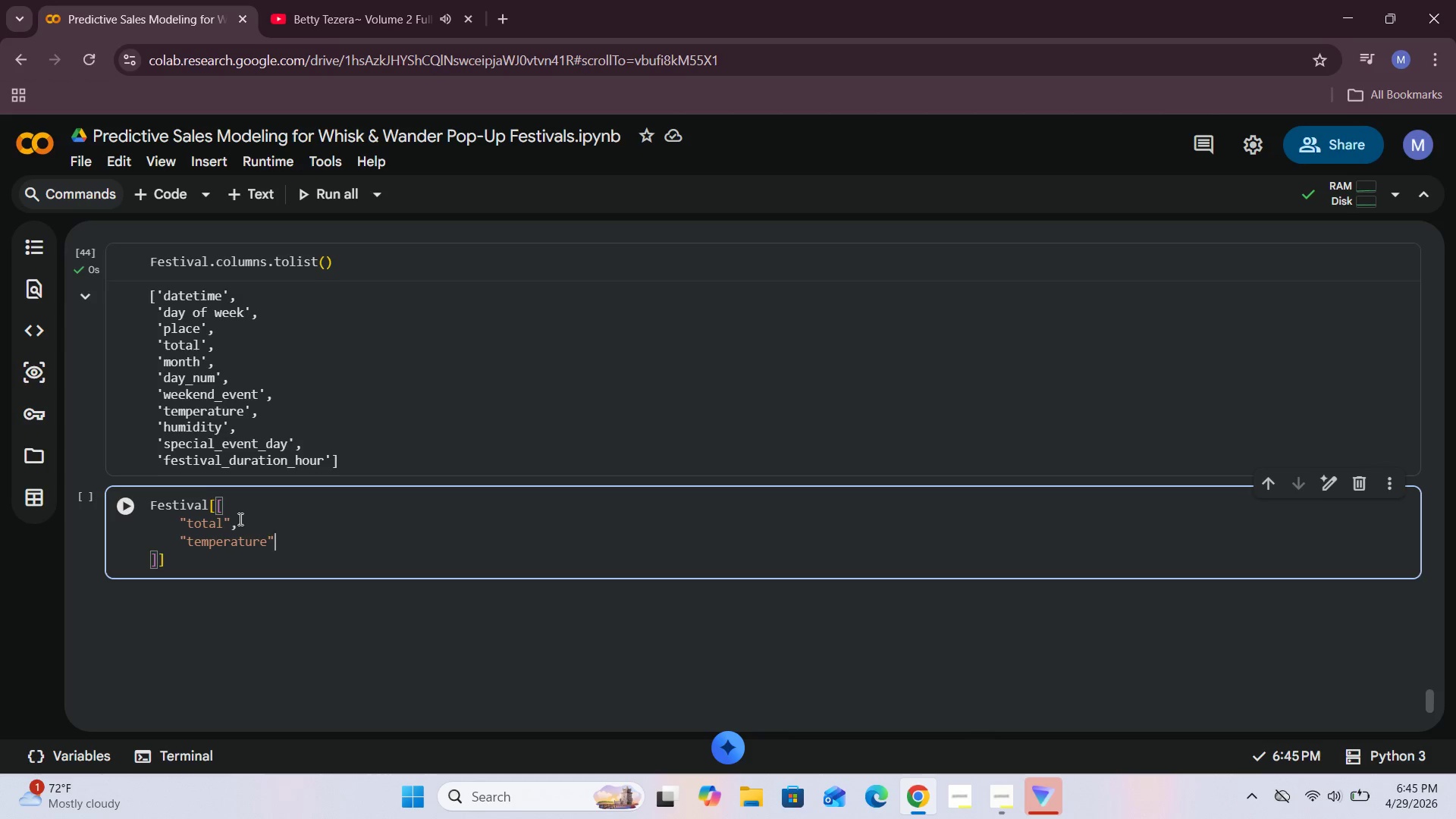 
key(Comma)
 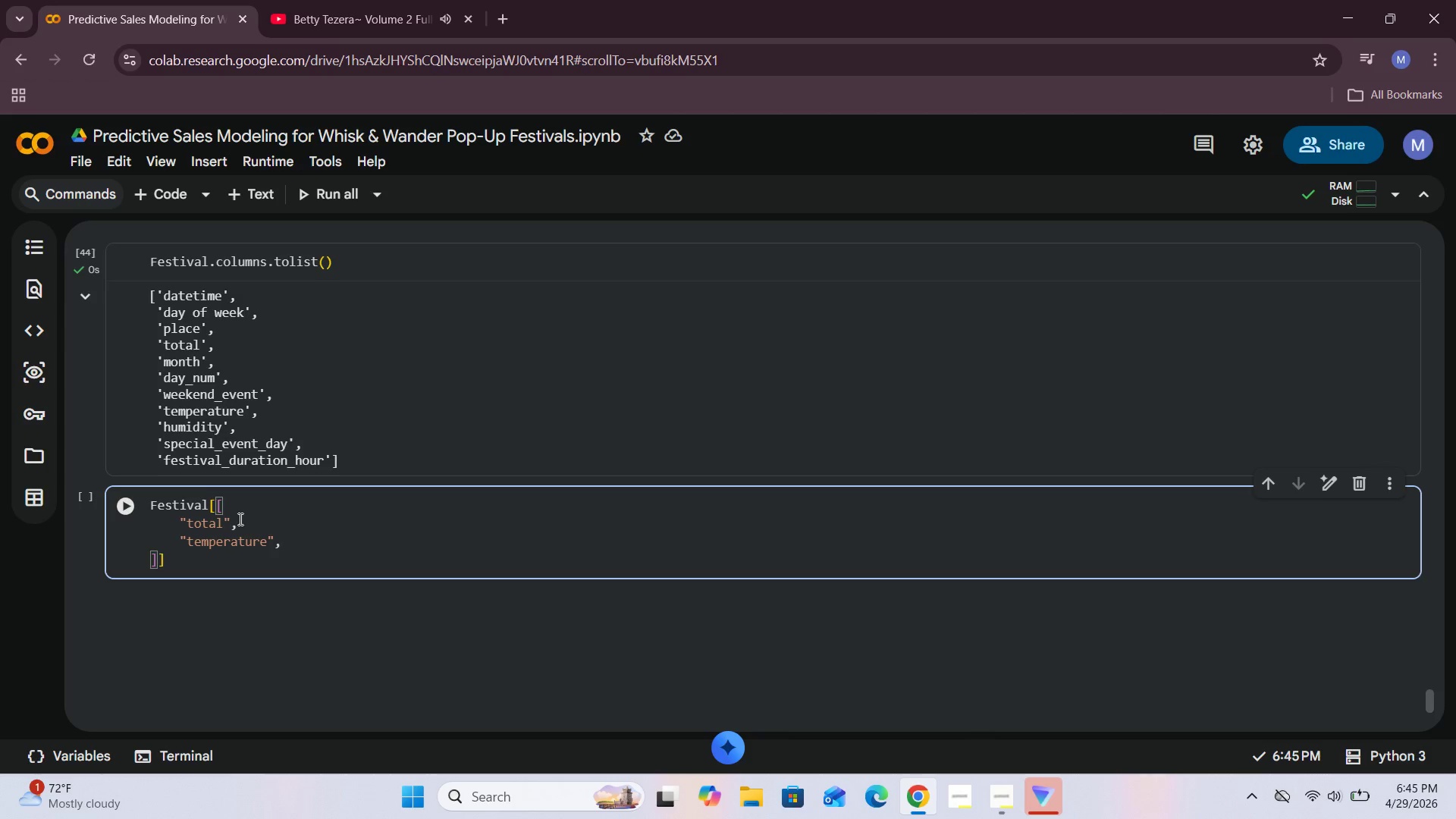 
key(Enter)
 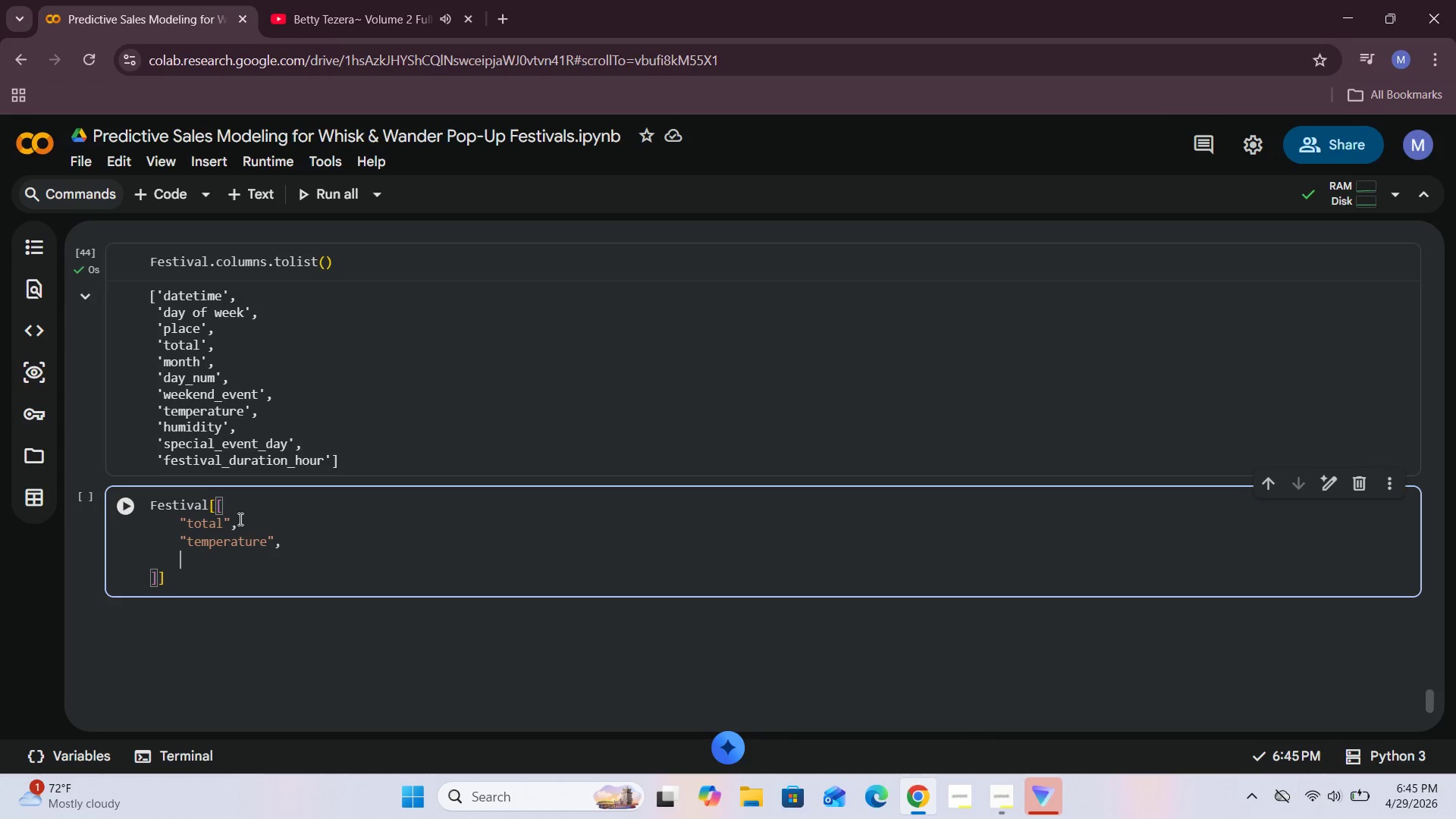 
key(Shift+Quote)
 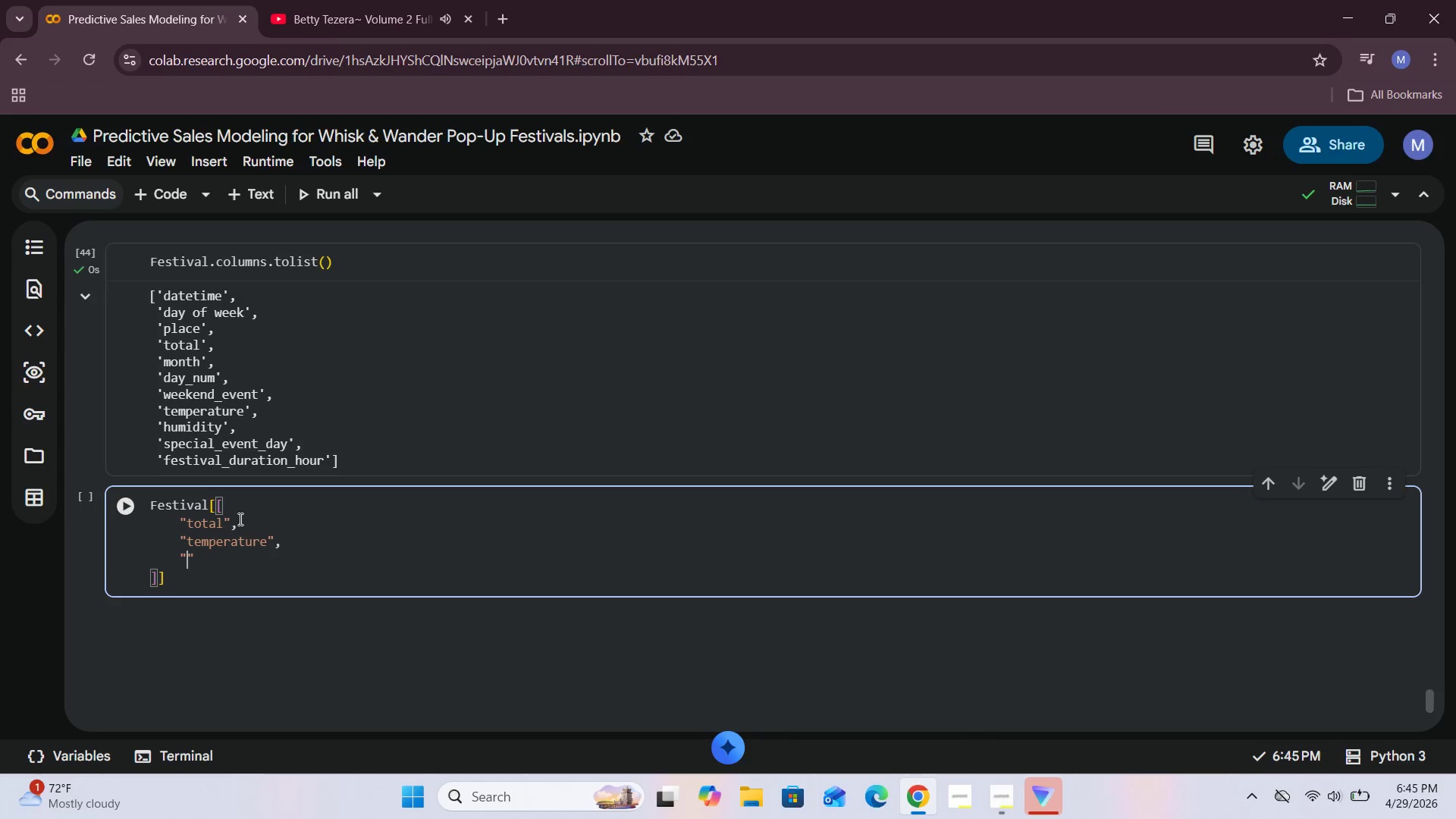 
wait(5.92)
 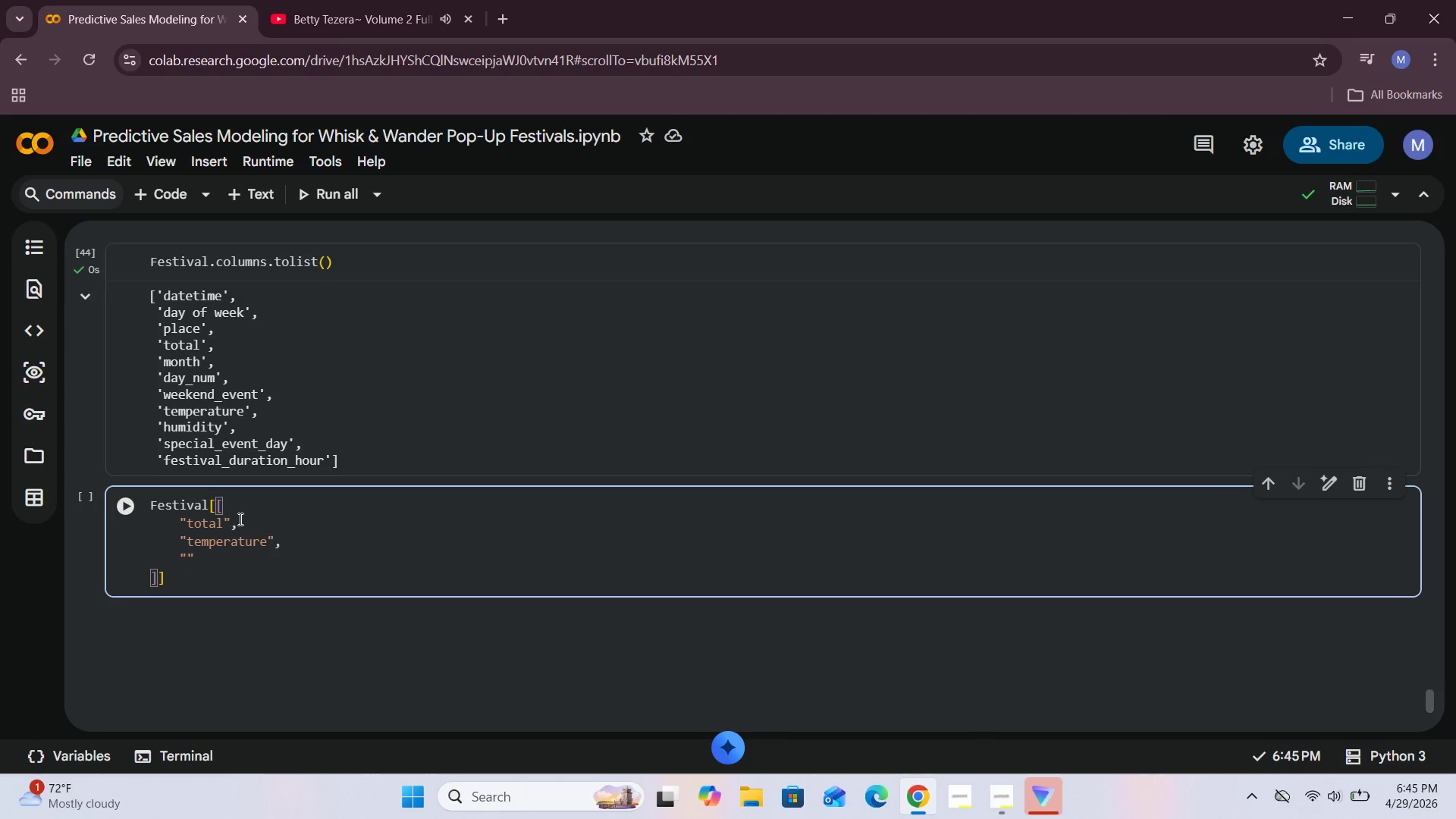 
type(humidity)
 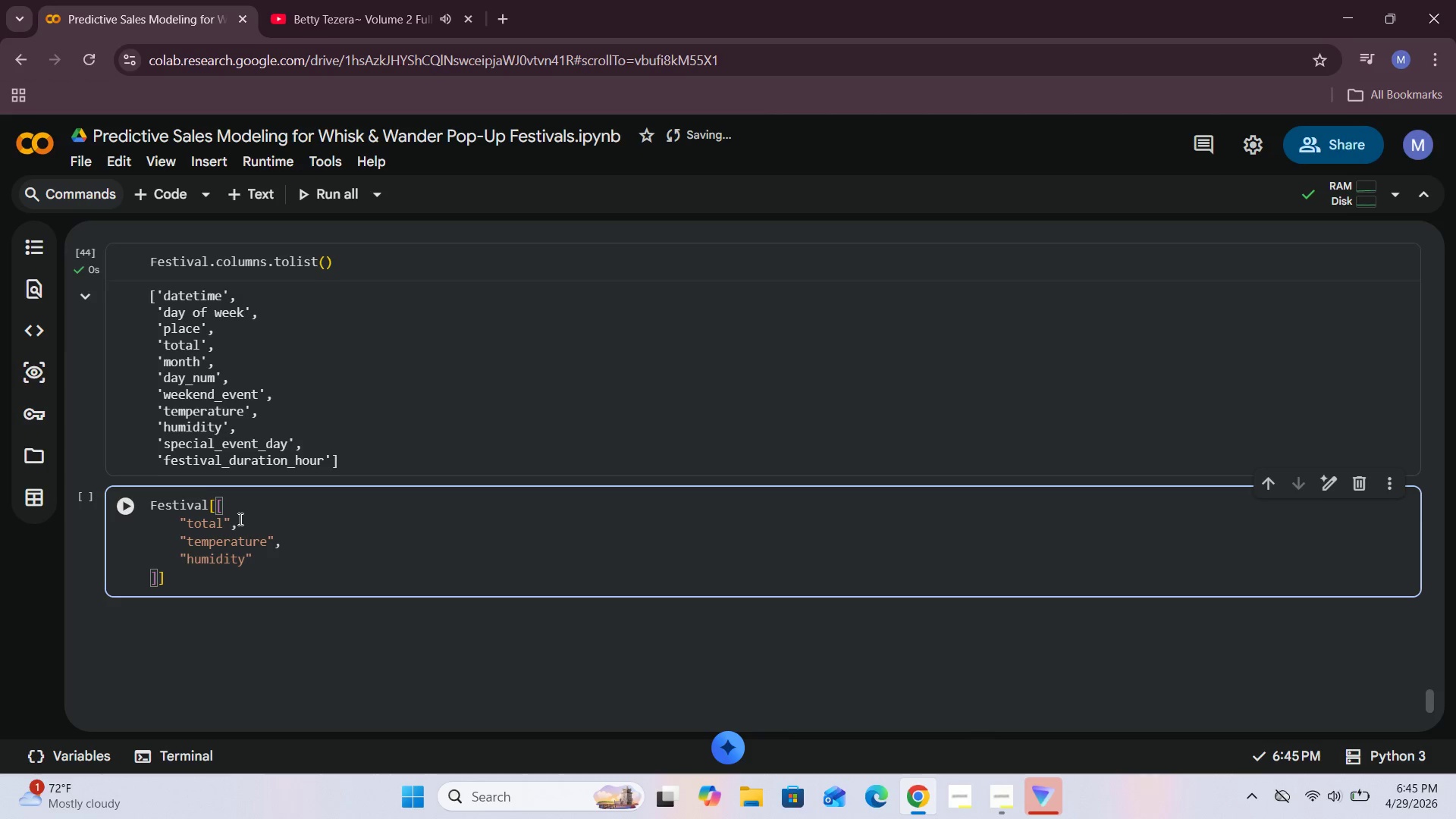 
key(ArrowRight)
 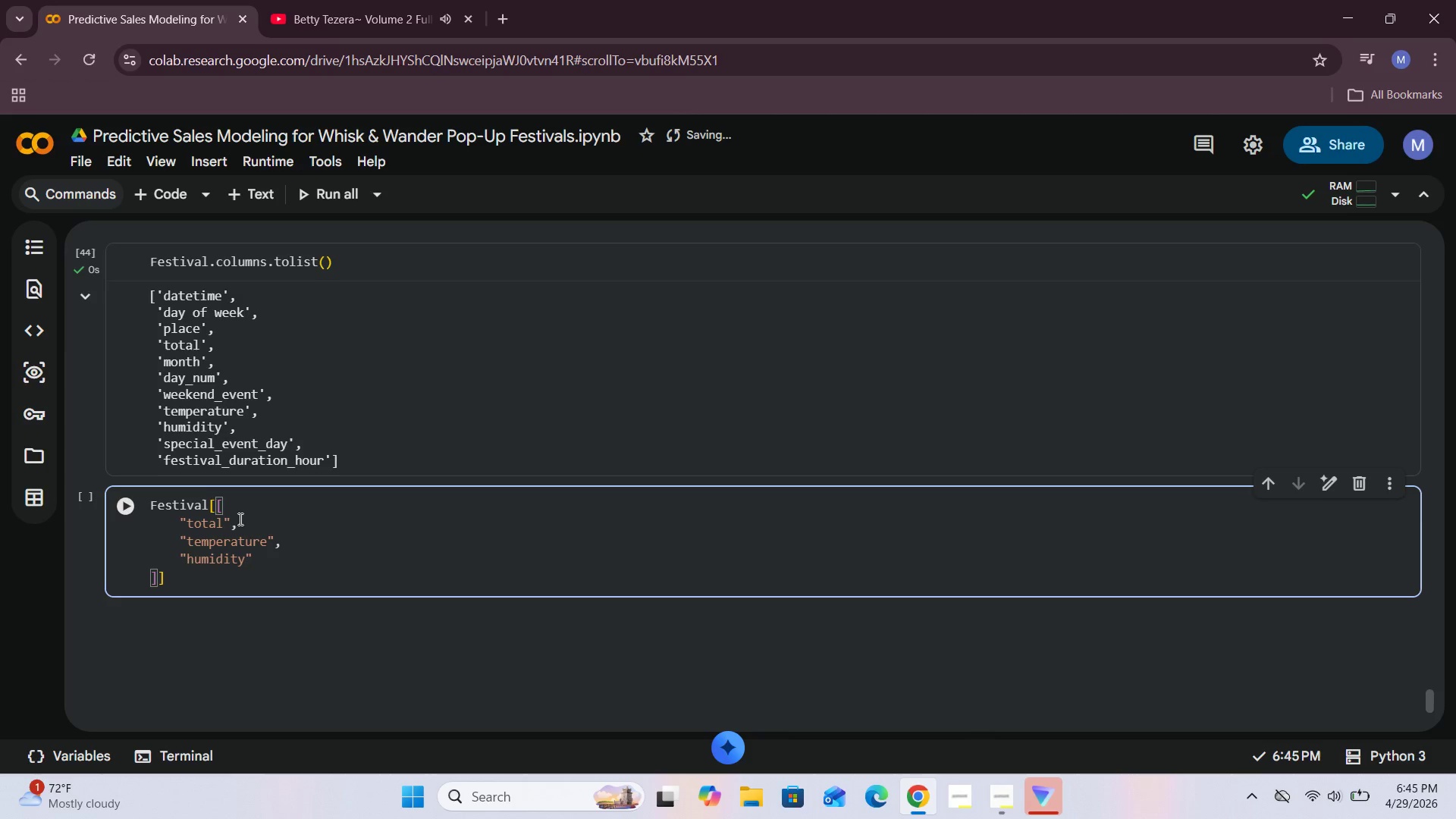 
key(Comma)
 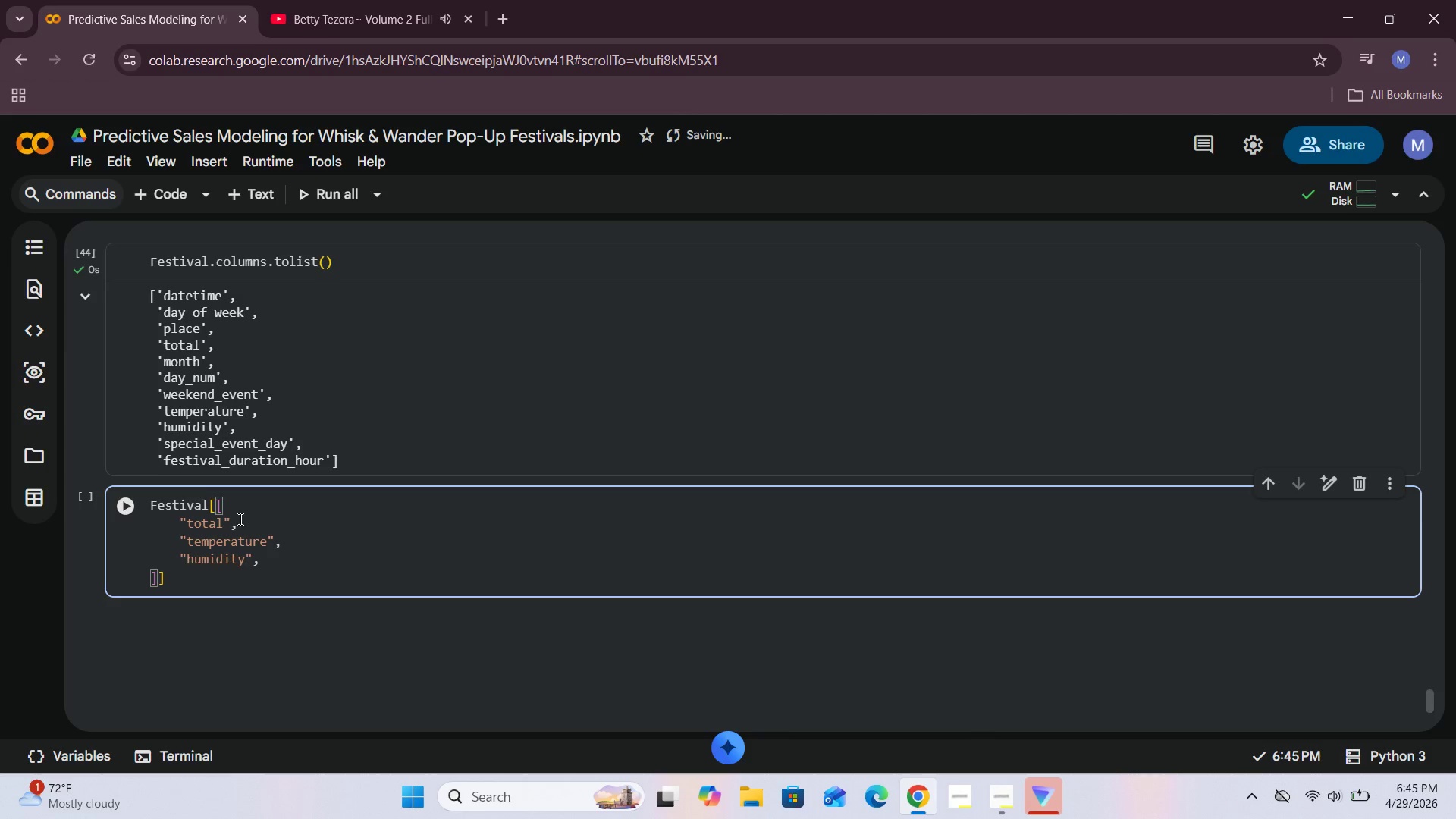 
key(Enter)
 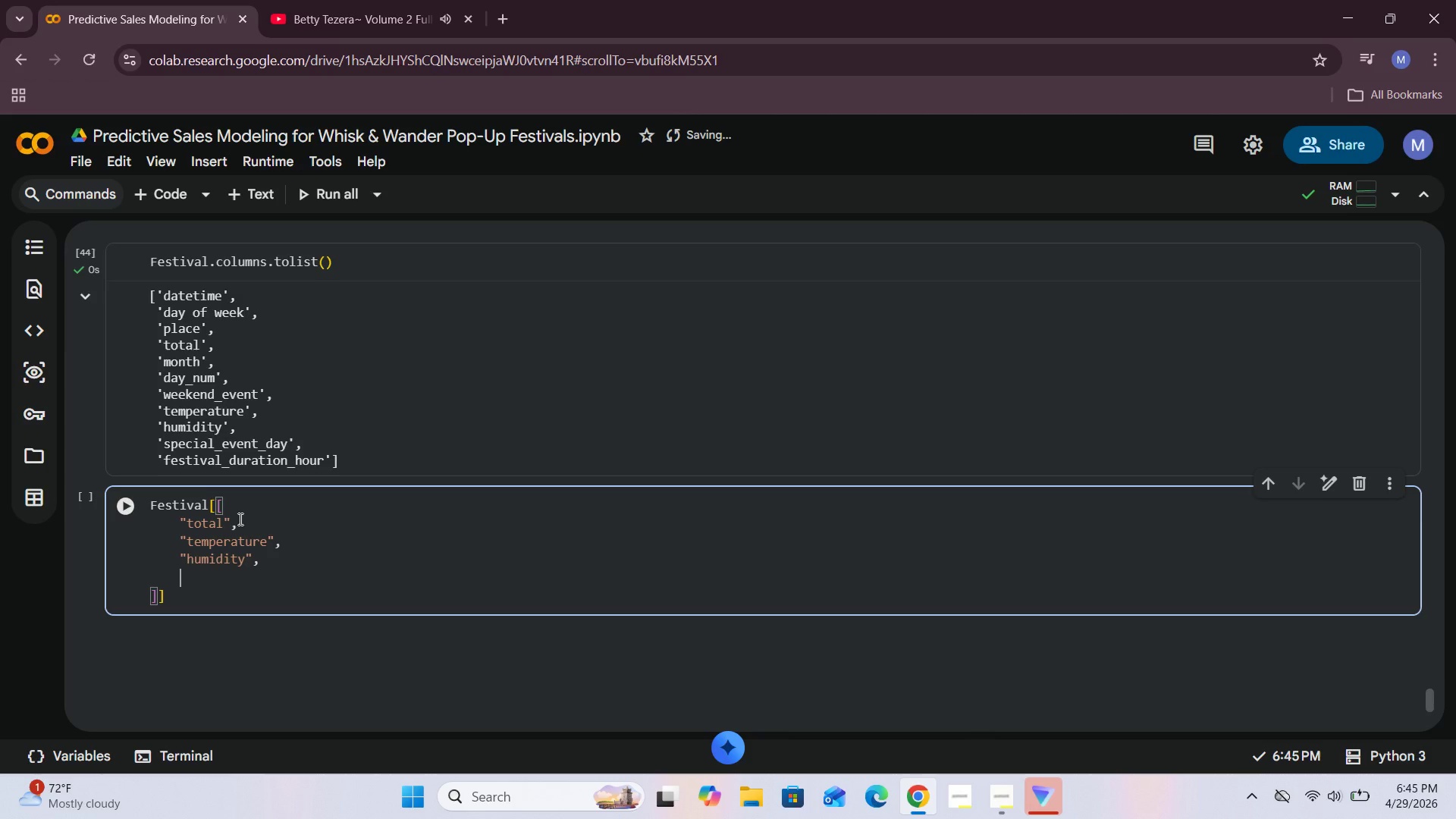 
type("festival_duration_hours)
 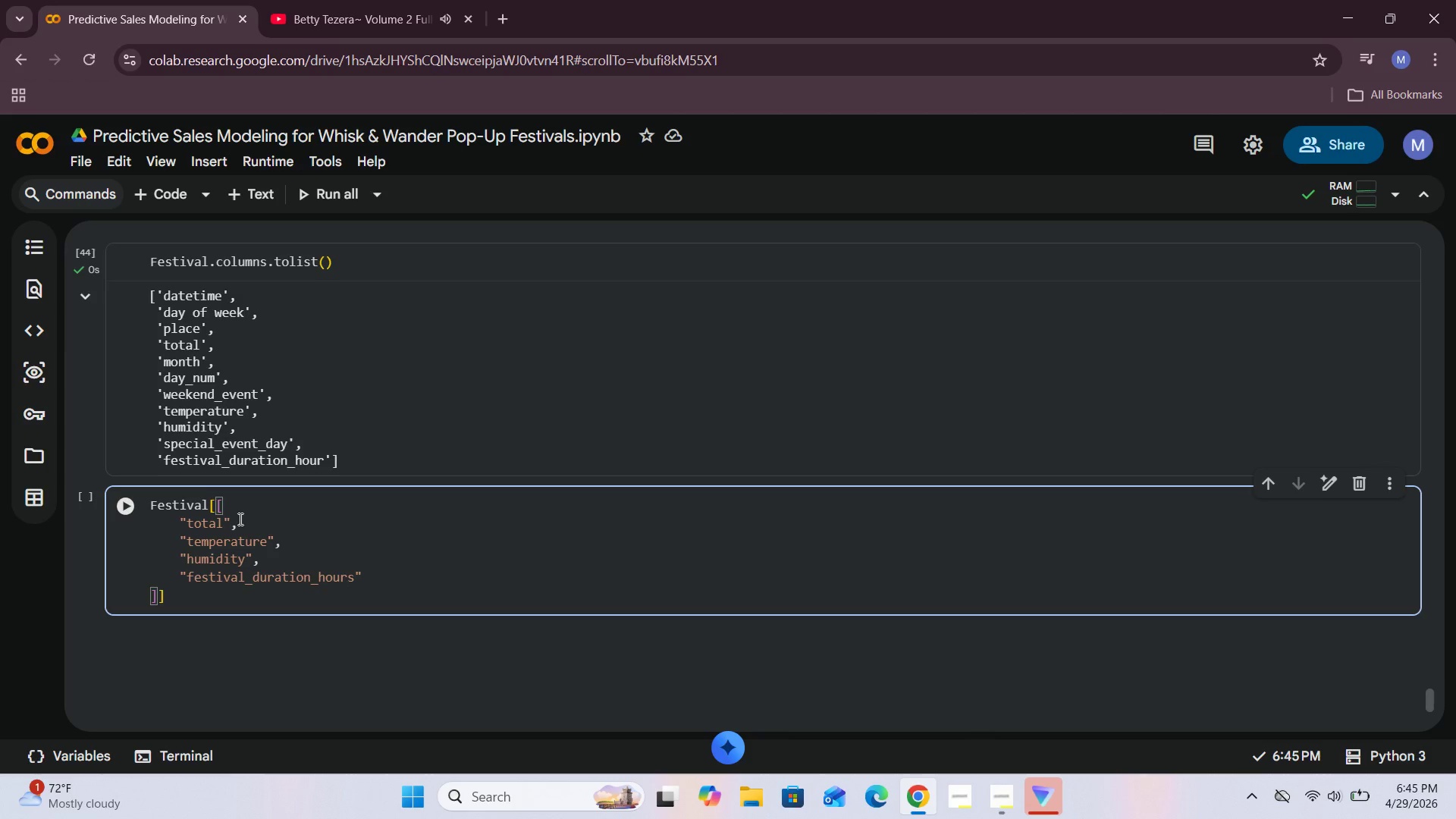 
key(ArrowRight)
 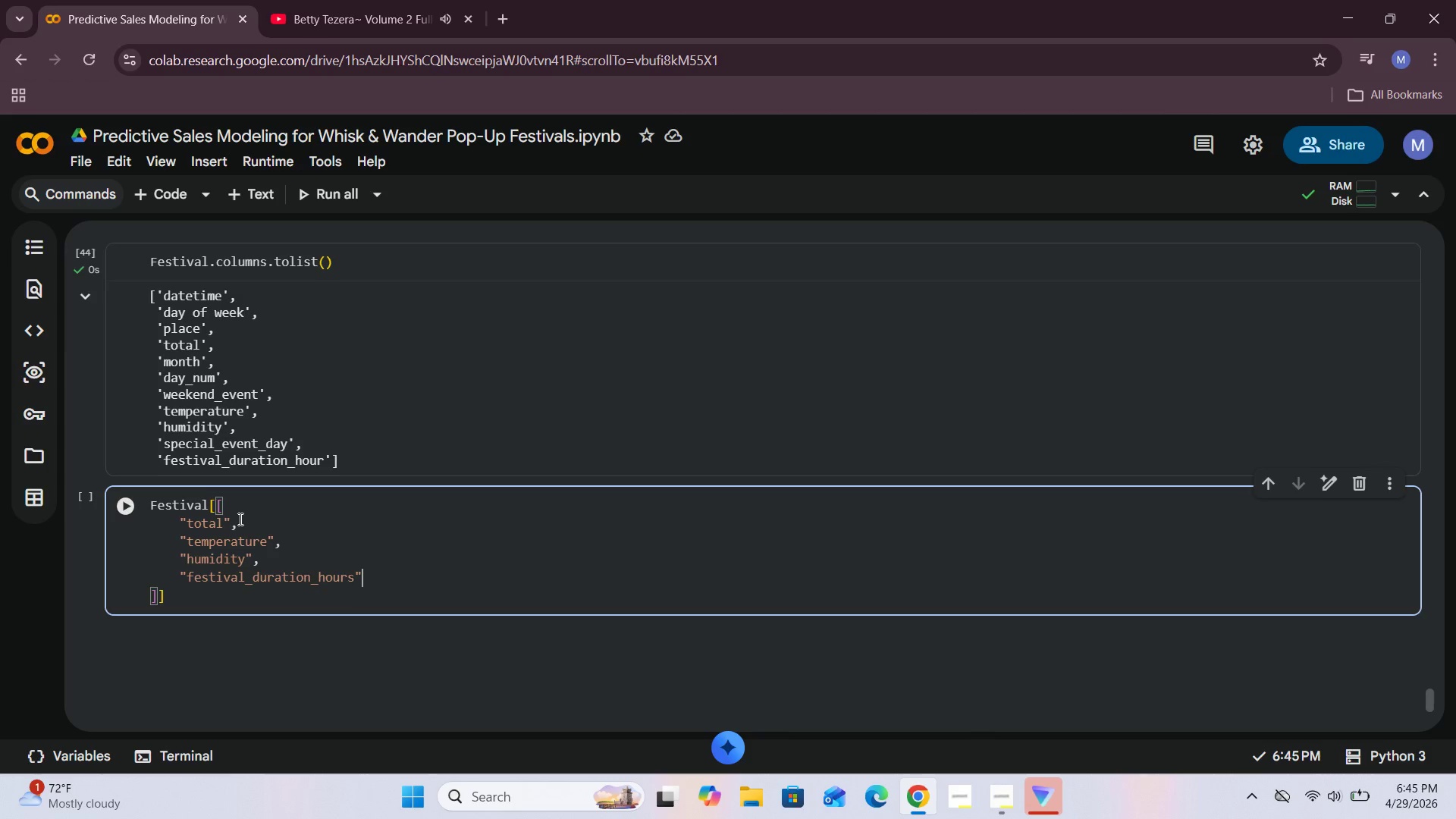 
key(Comma)
 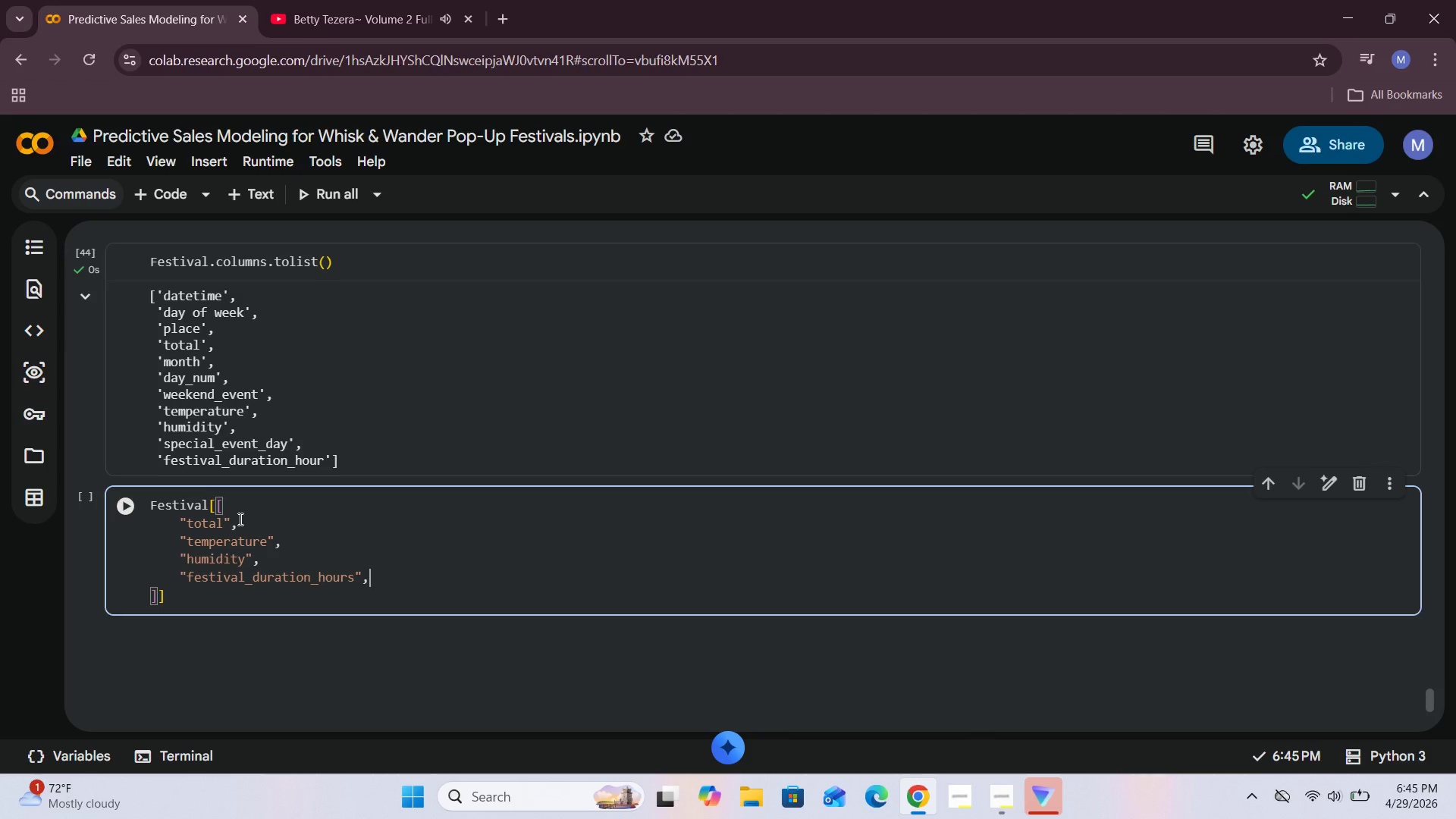 
key(Enter)
 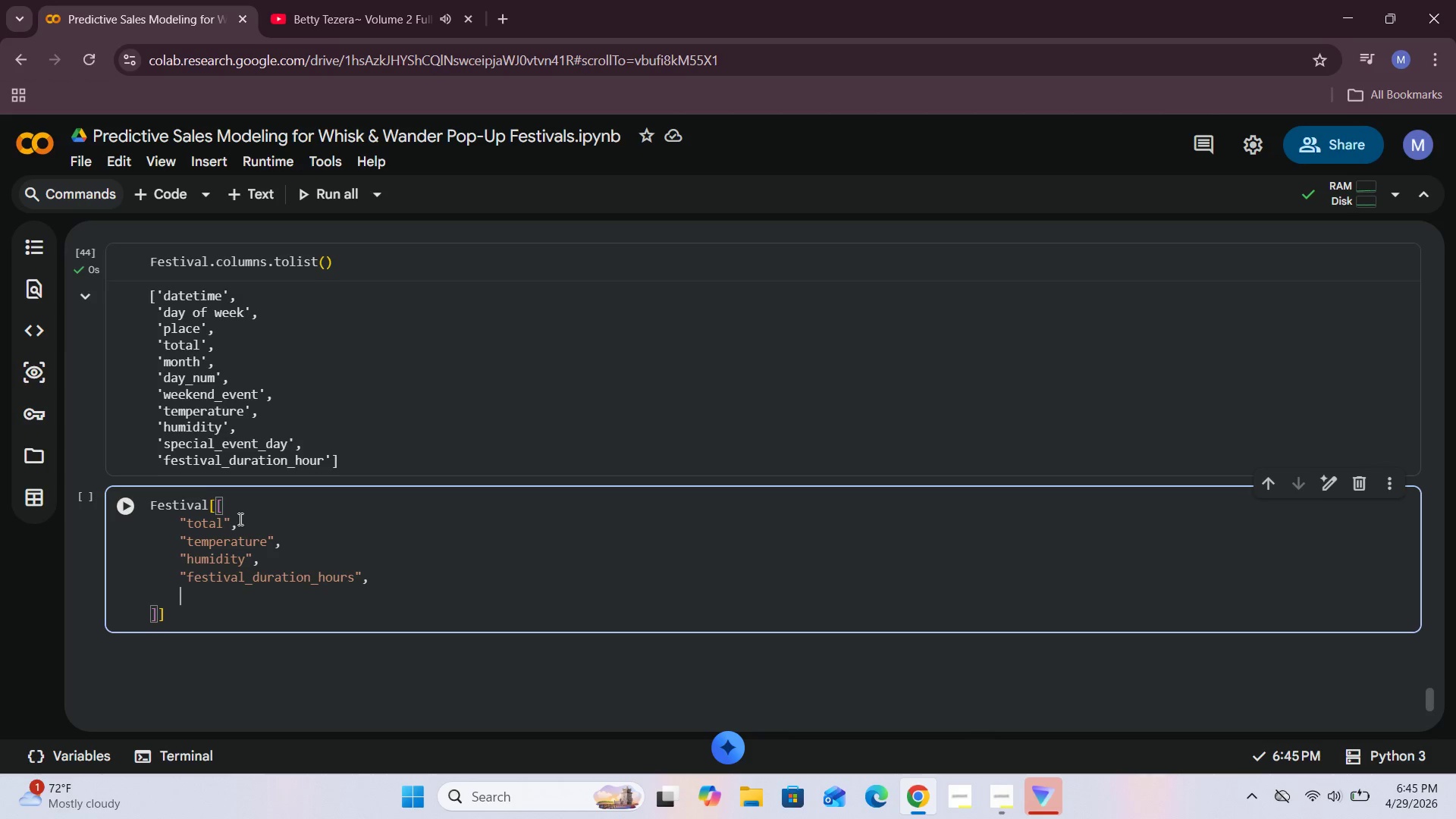 
type("weekend_event)
 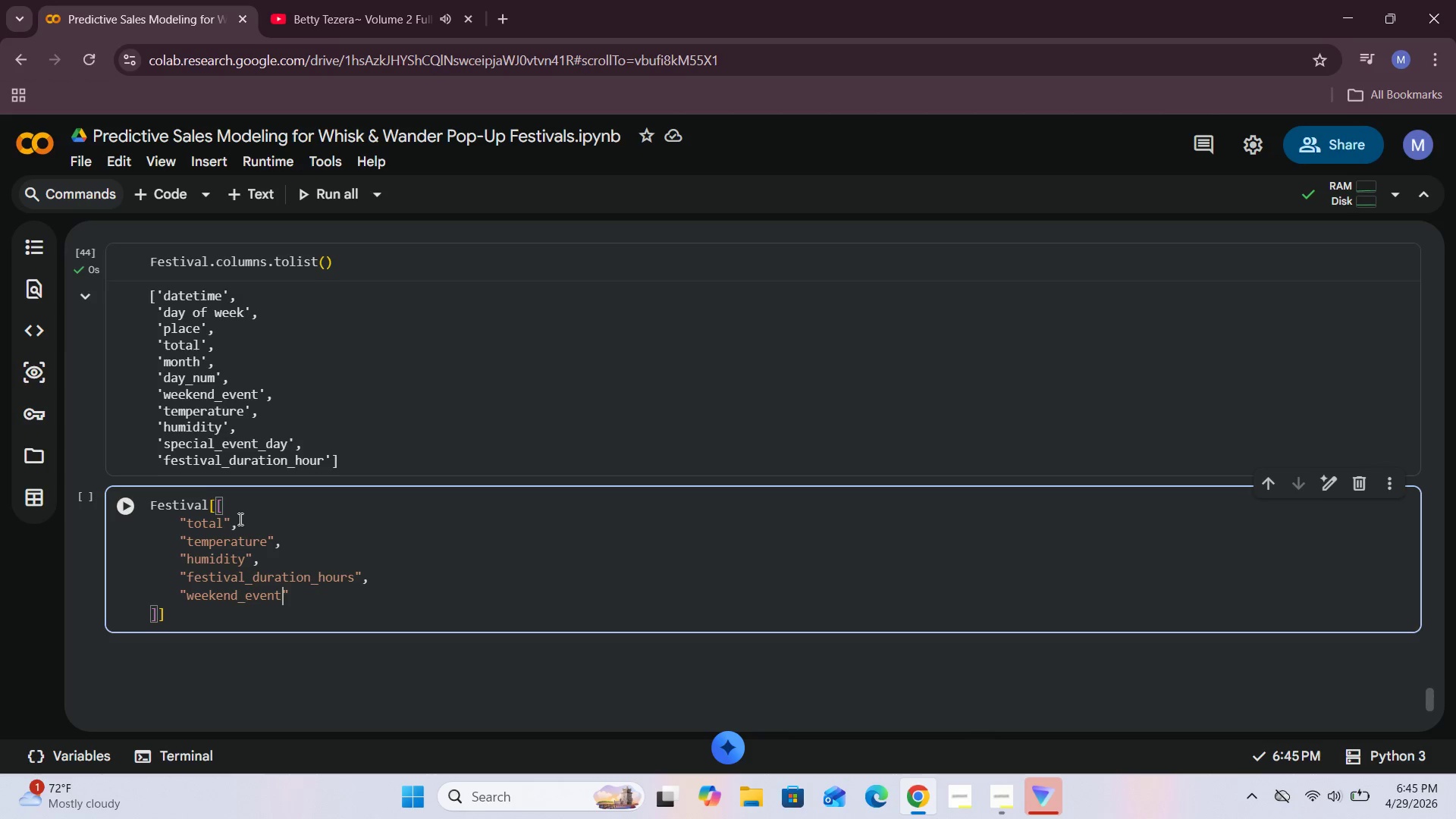 
key(ArrowRight)
 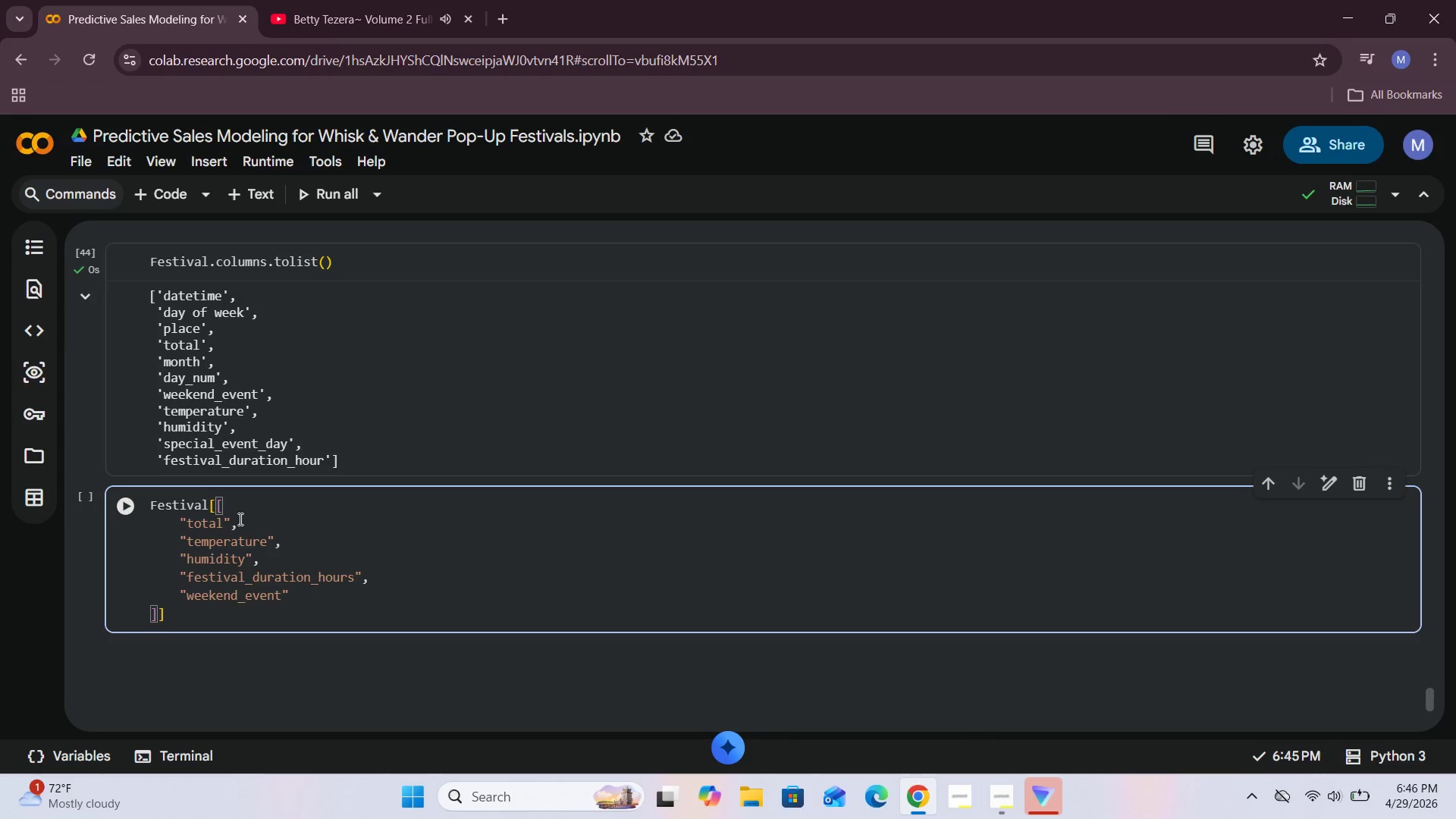 
key(Comma)
 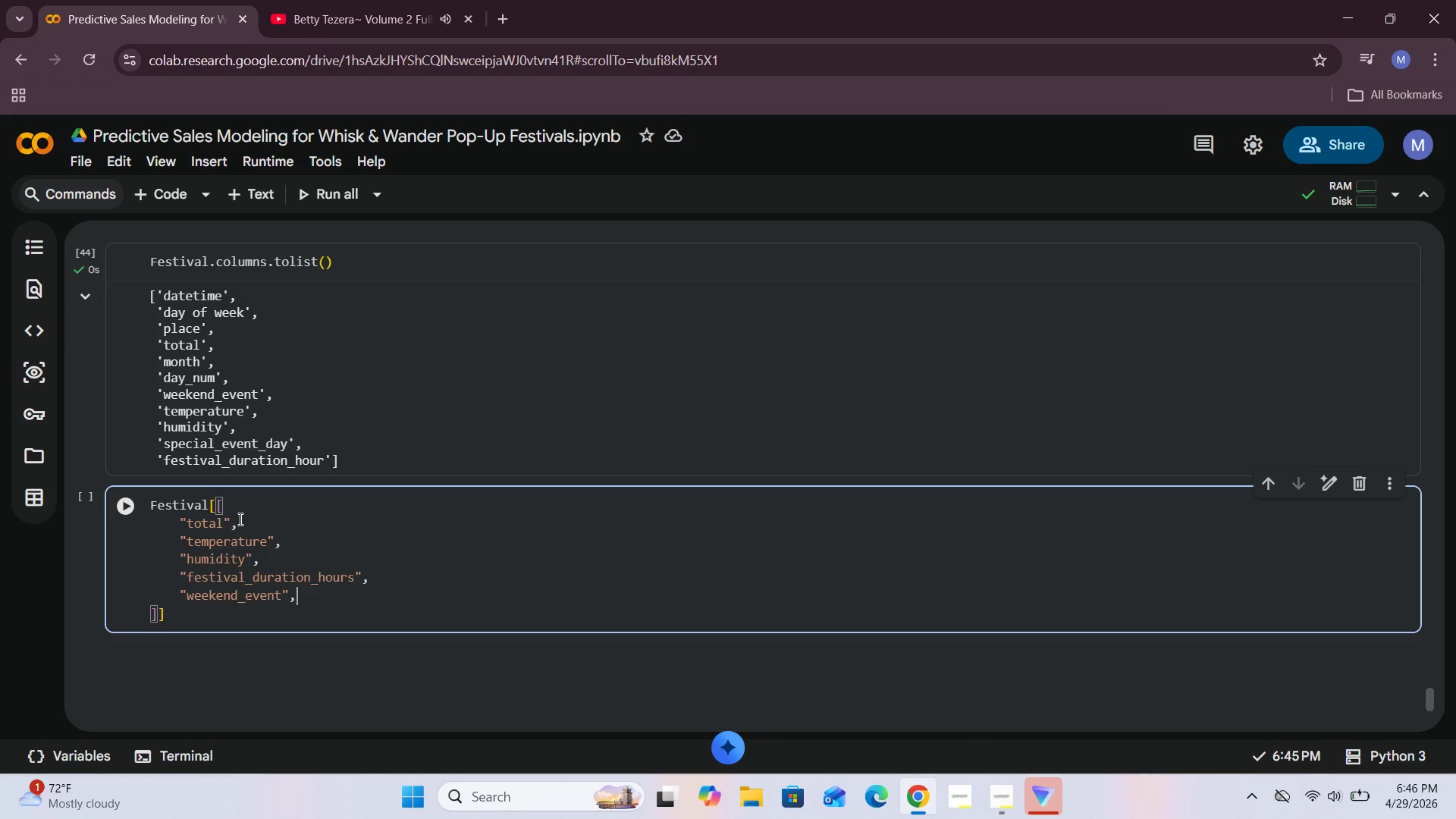 
key(Space)
 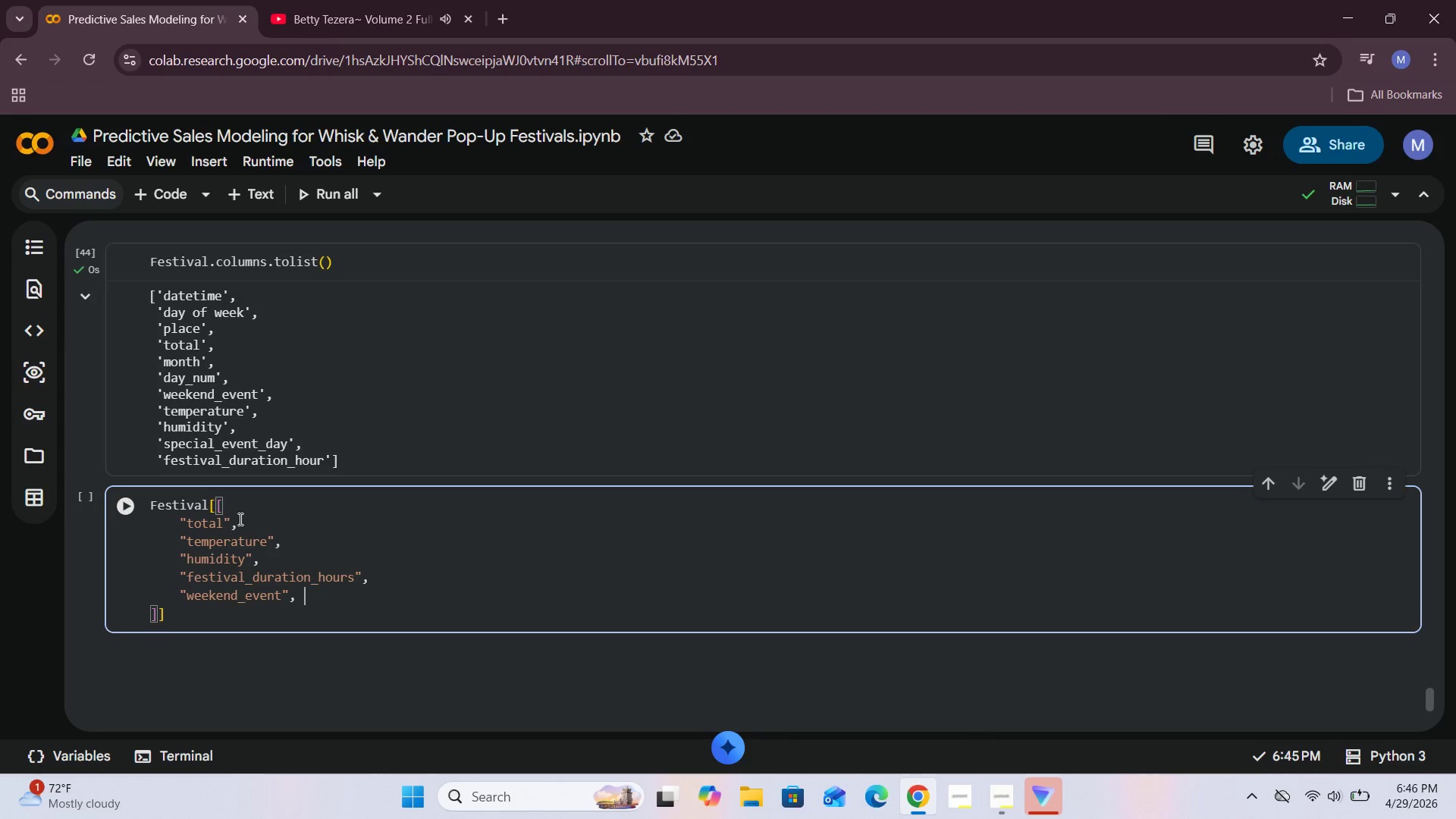 
key(Enter)
 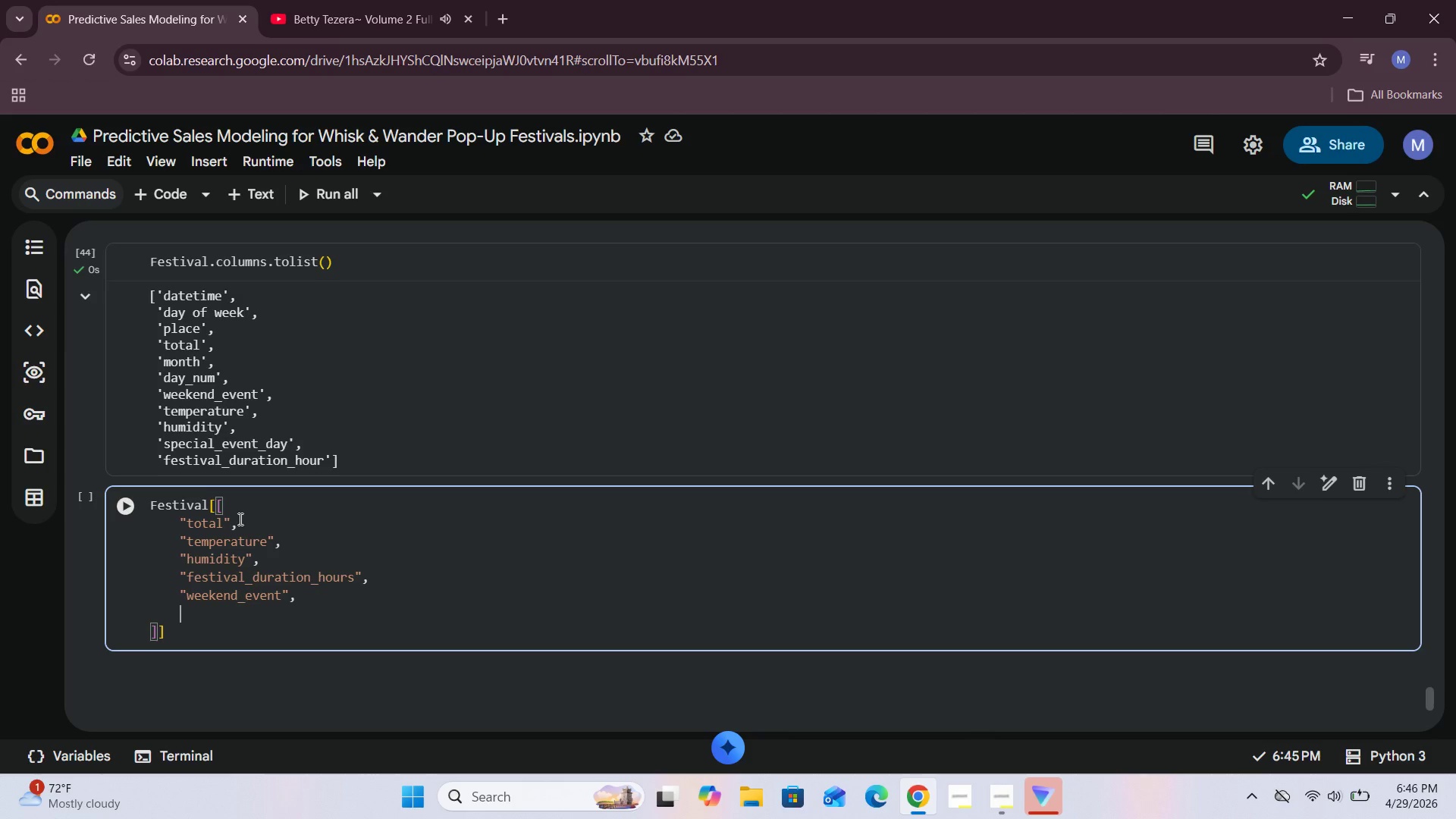 
key(Quote)
 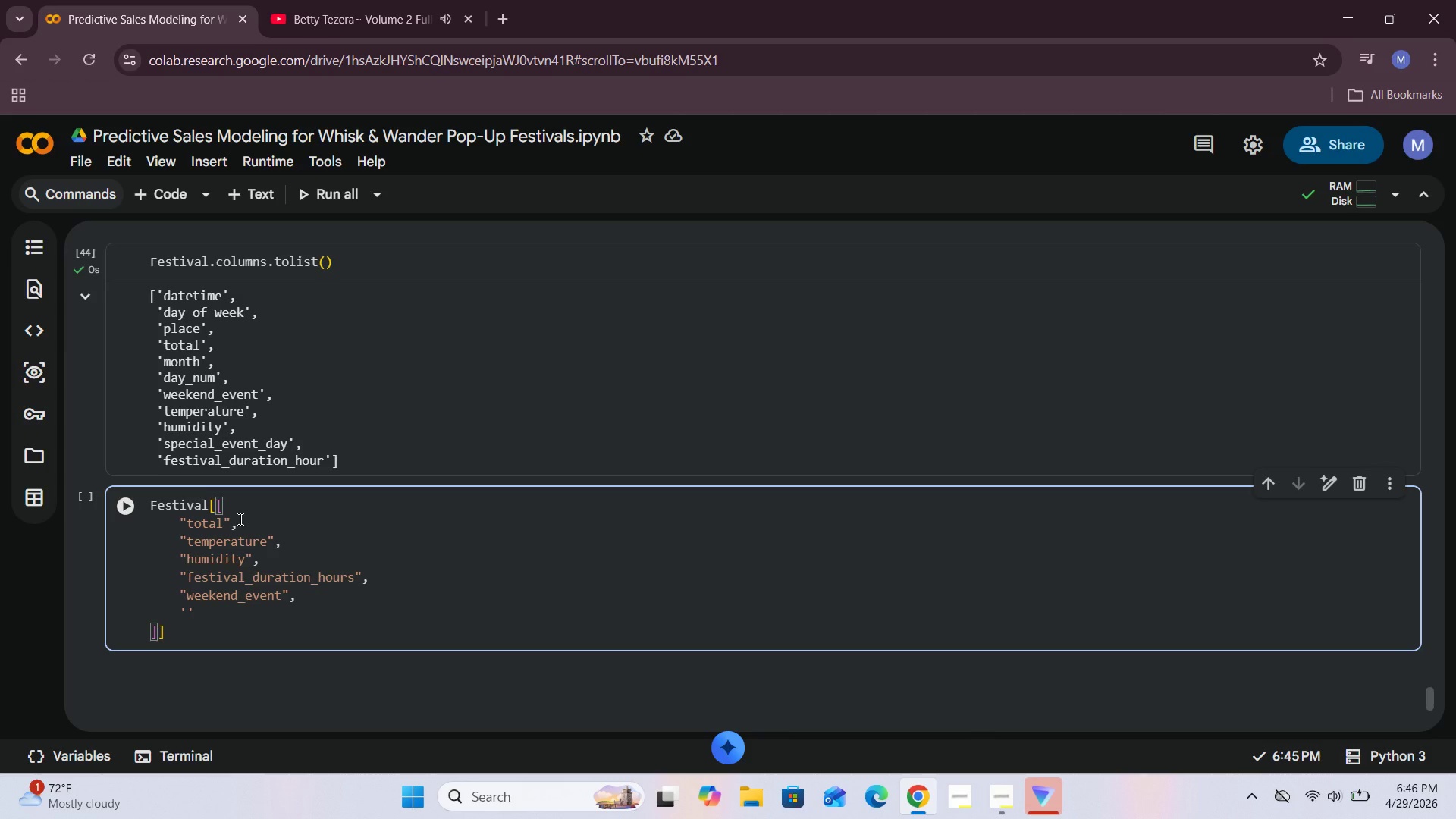 
key(Enter)
 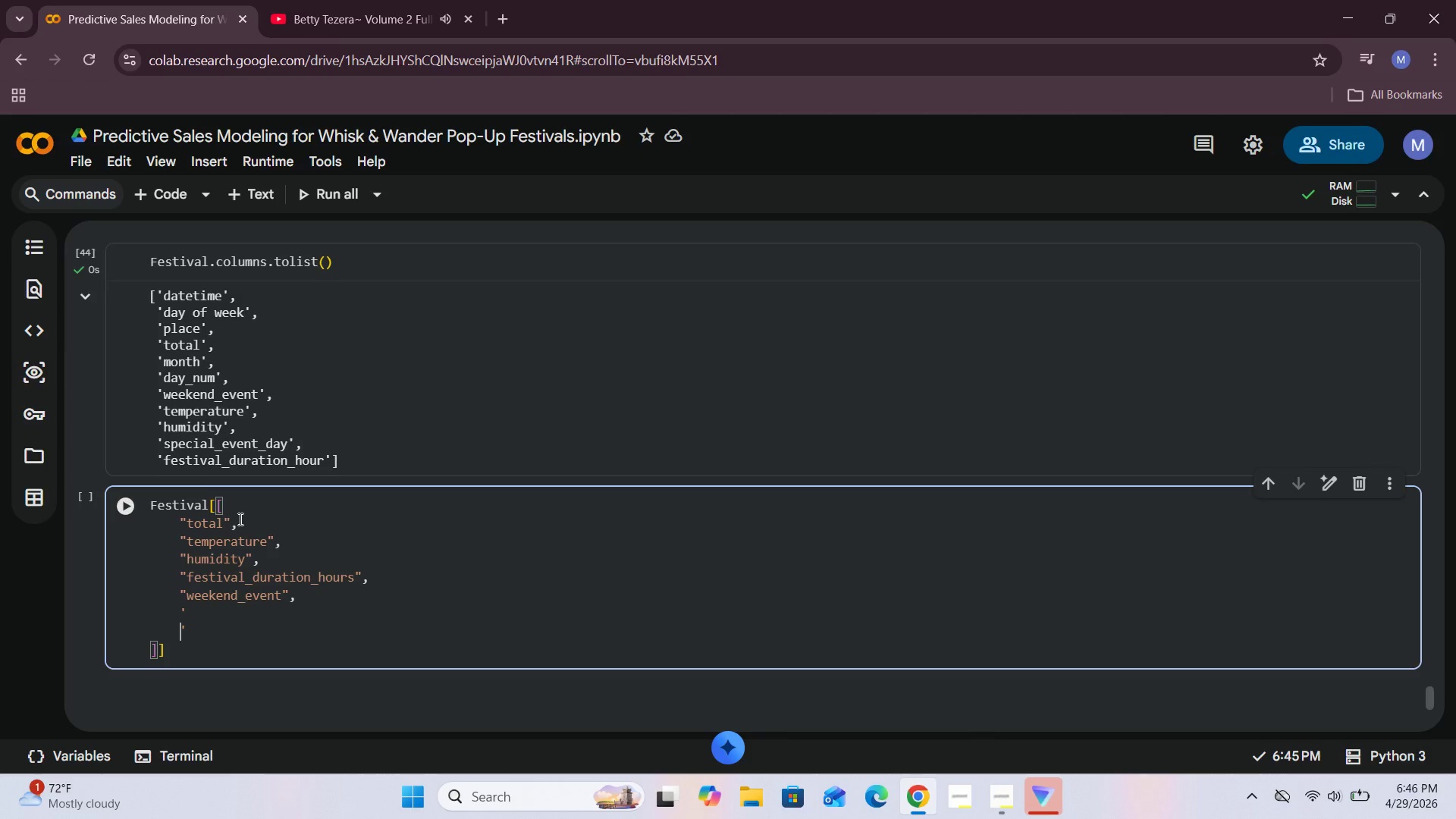 
key(Shift+Quote)
 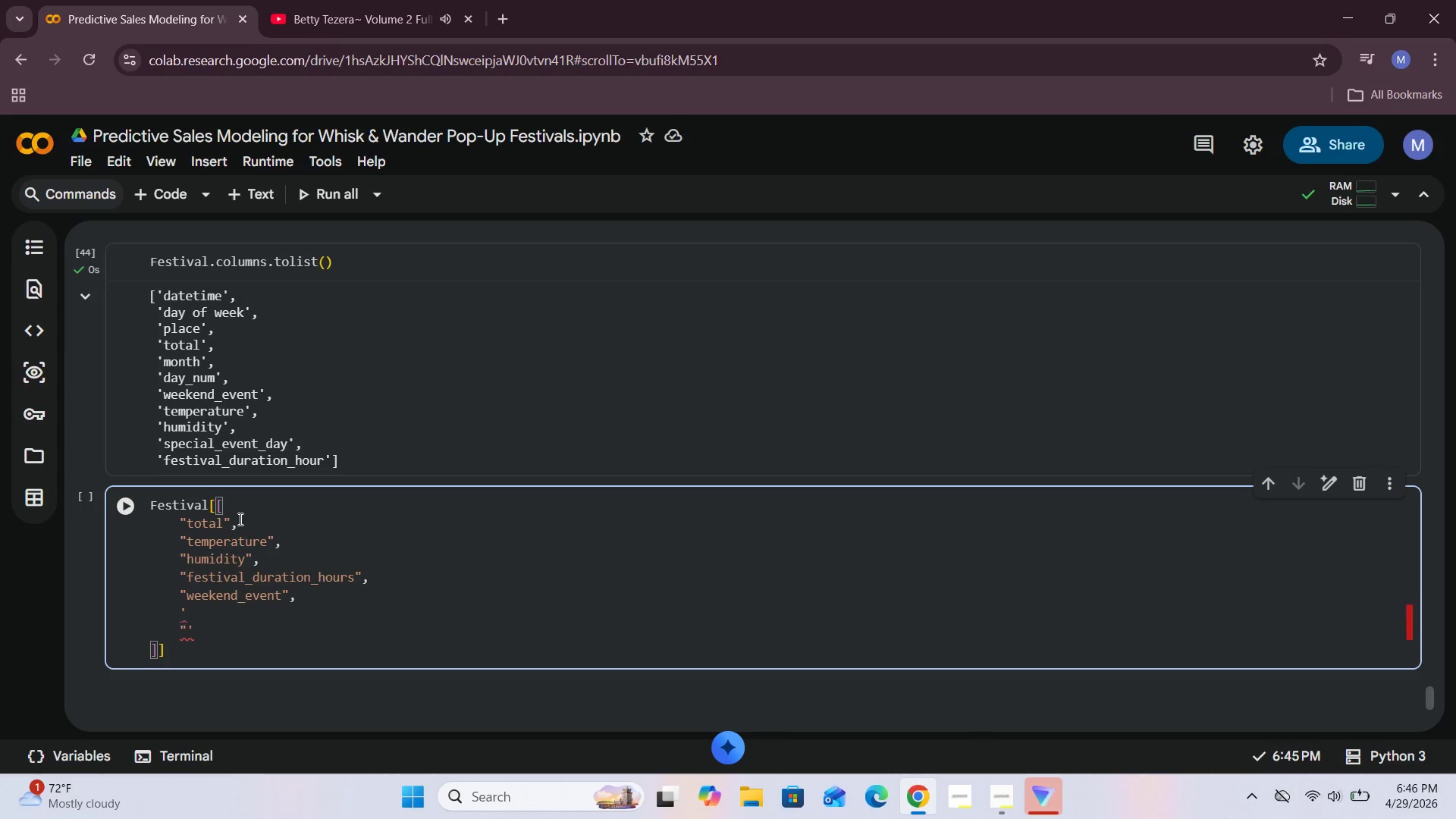 
key(Backspace)
 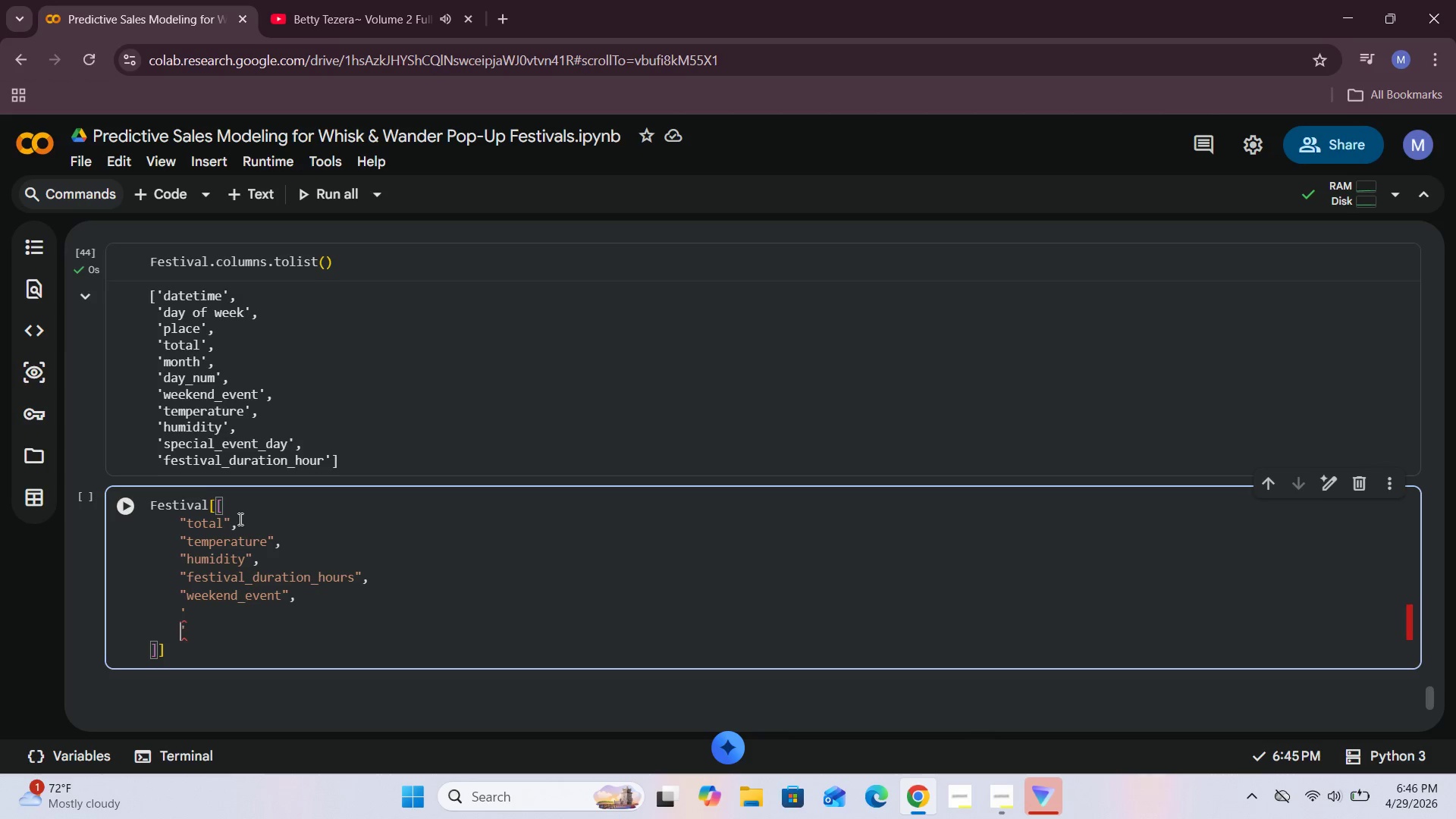 
key(Backspace)
 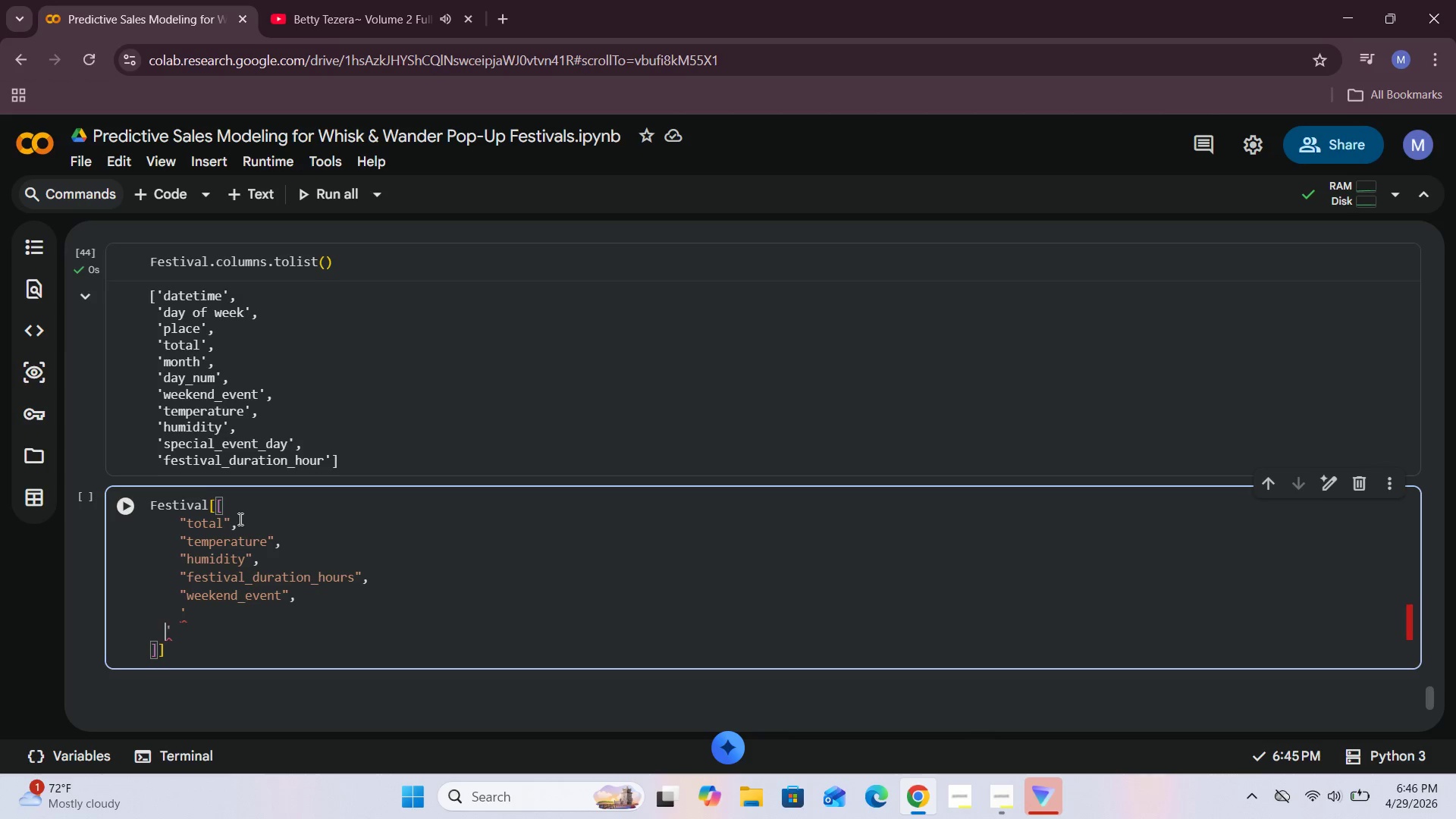 
key(Backspace)
 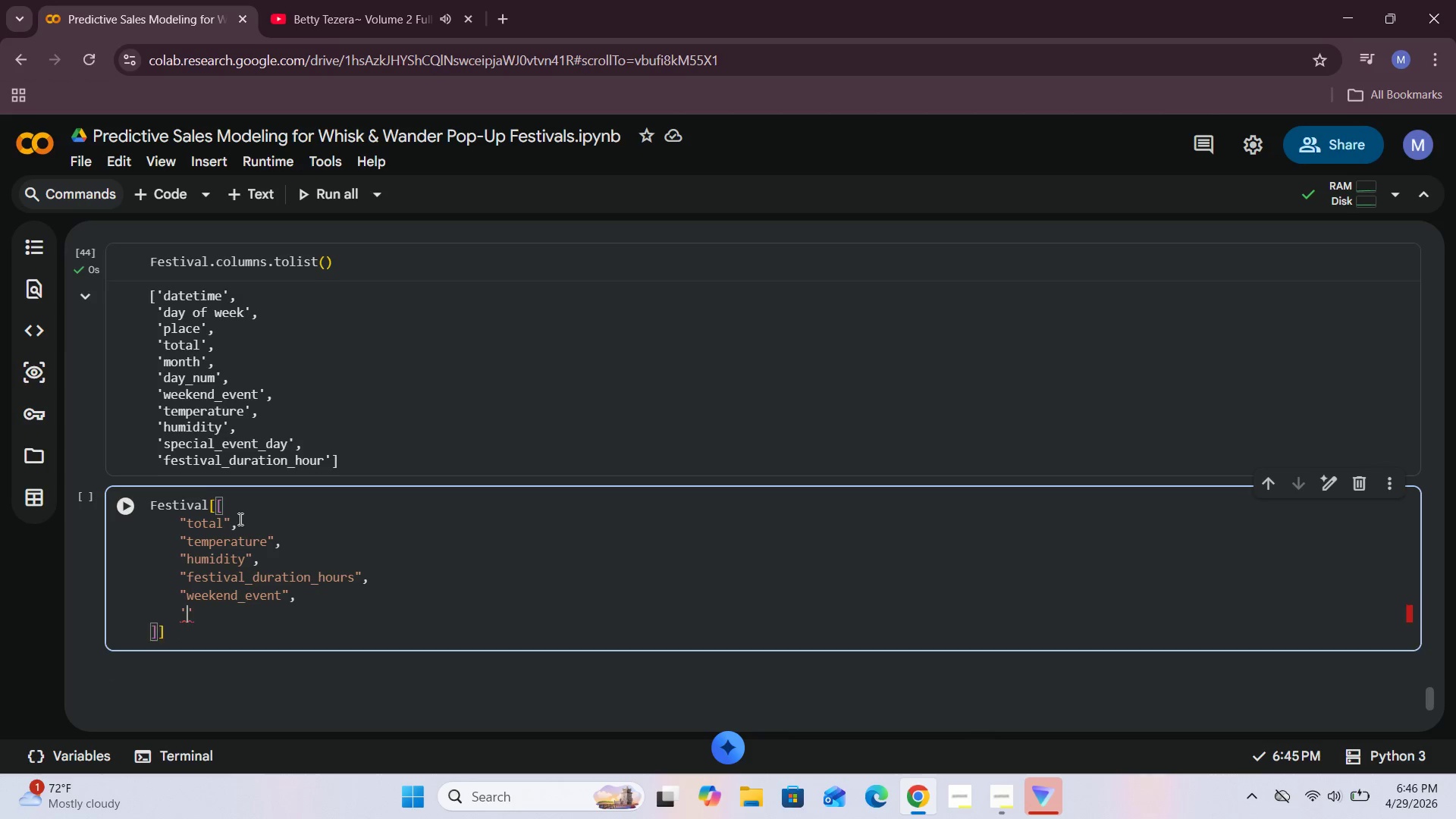 
key(Backspace)
 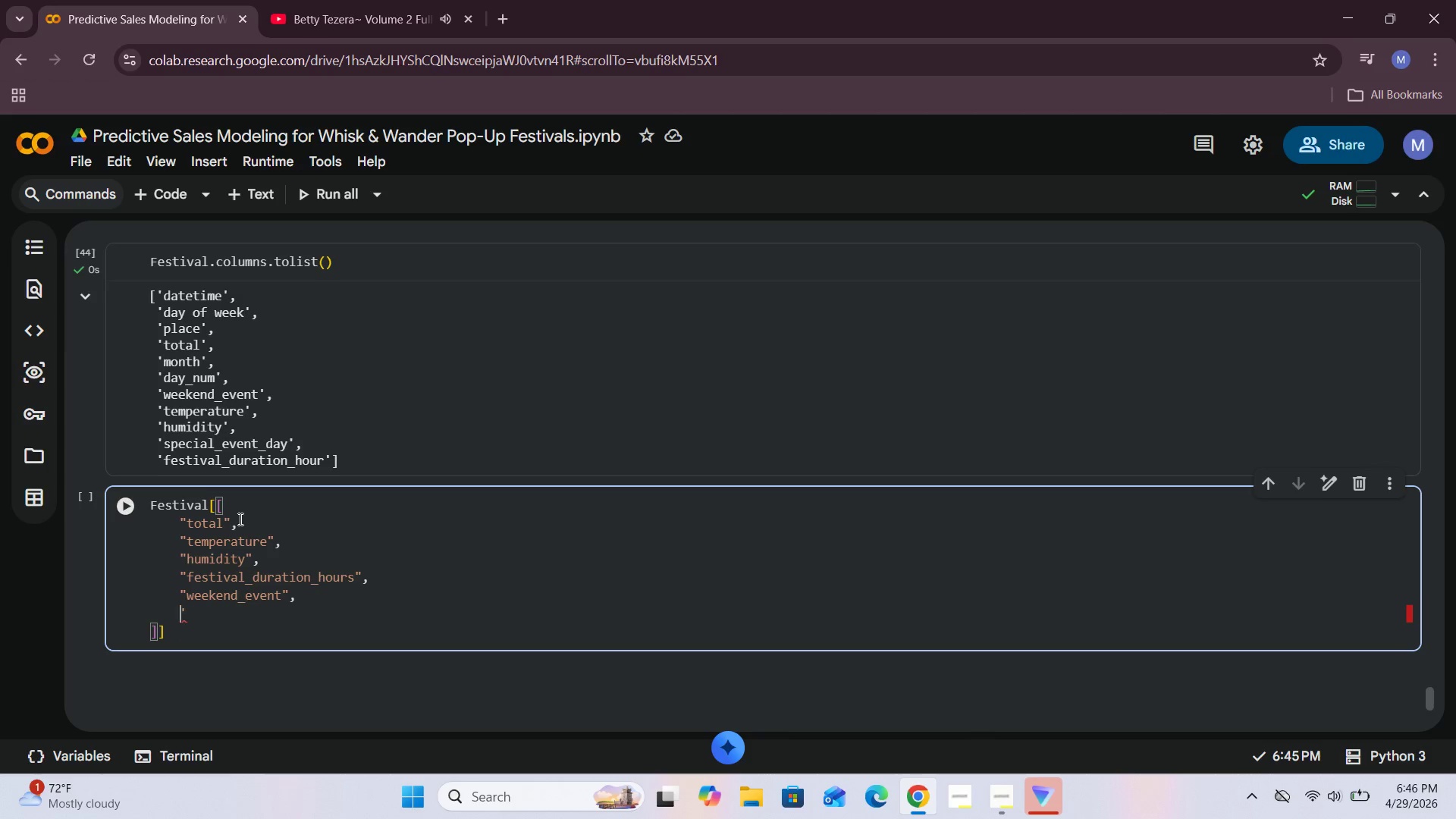 
key(Backspace)
 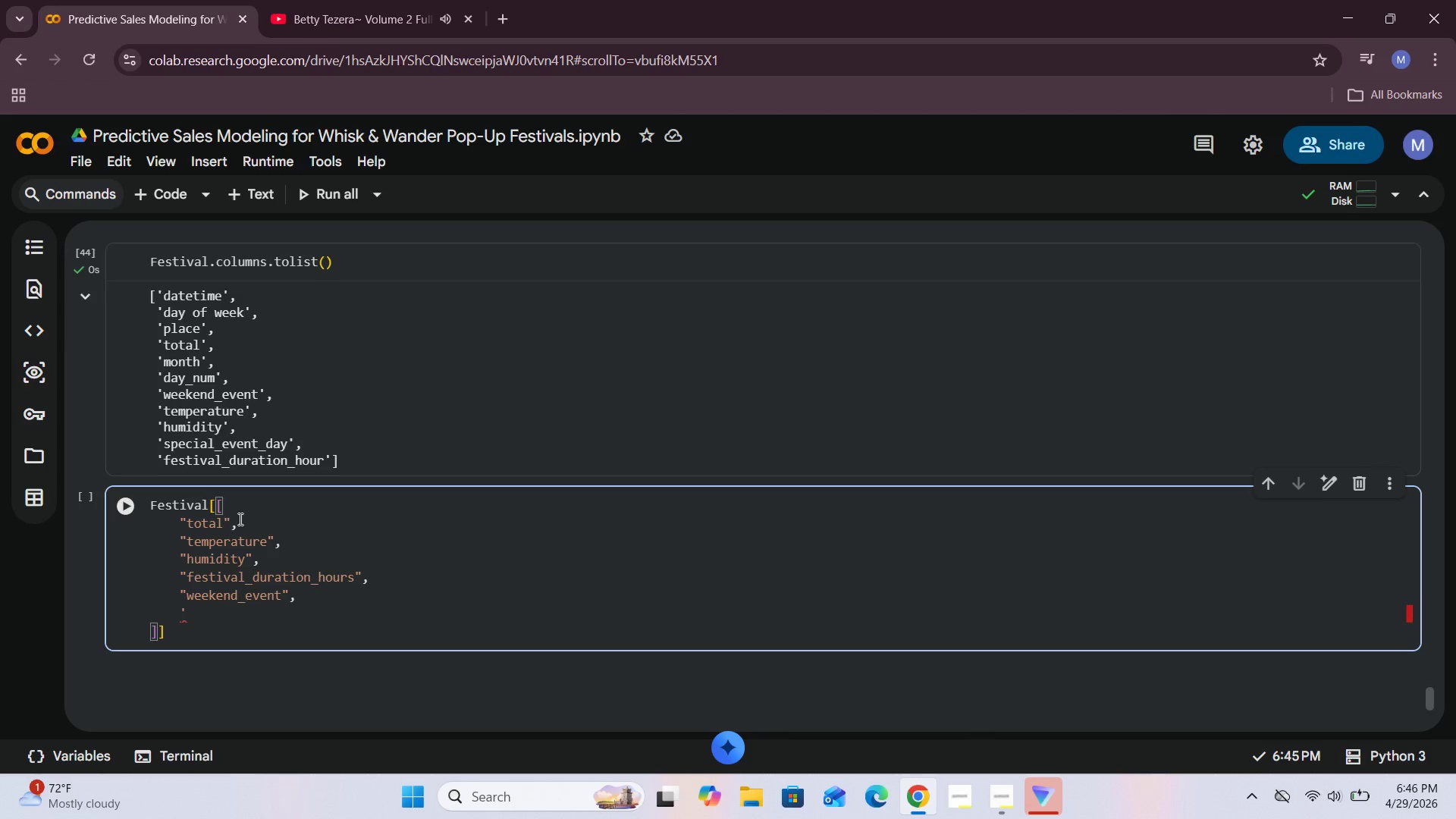 
key(ArrowRight)
 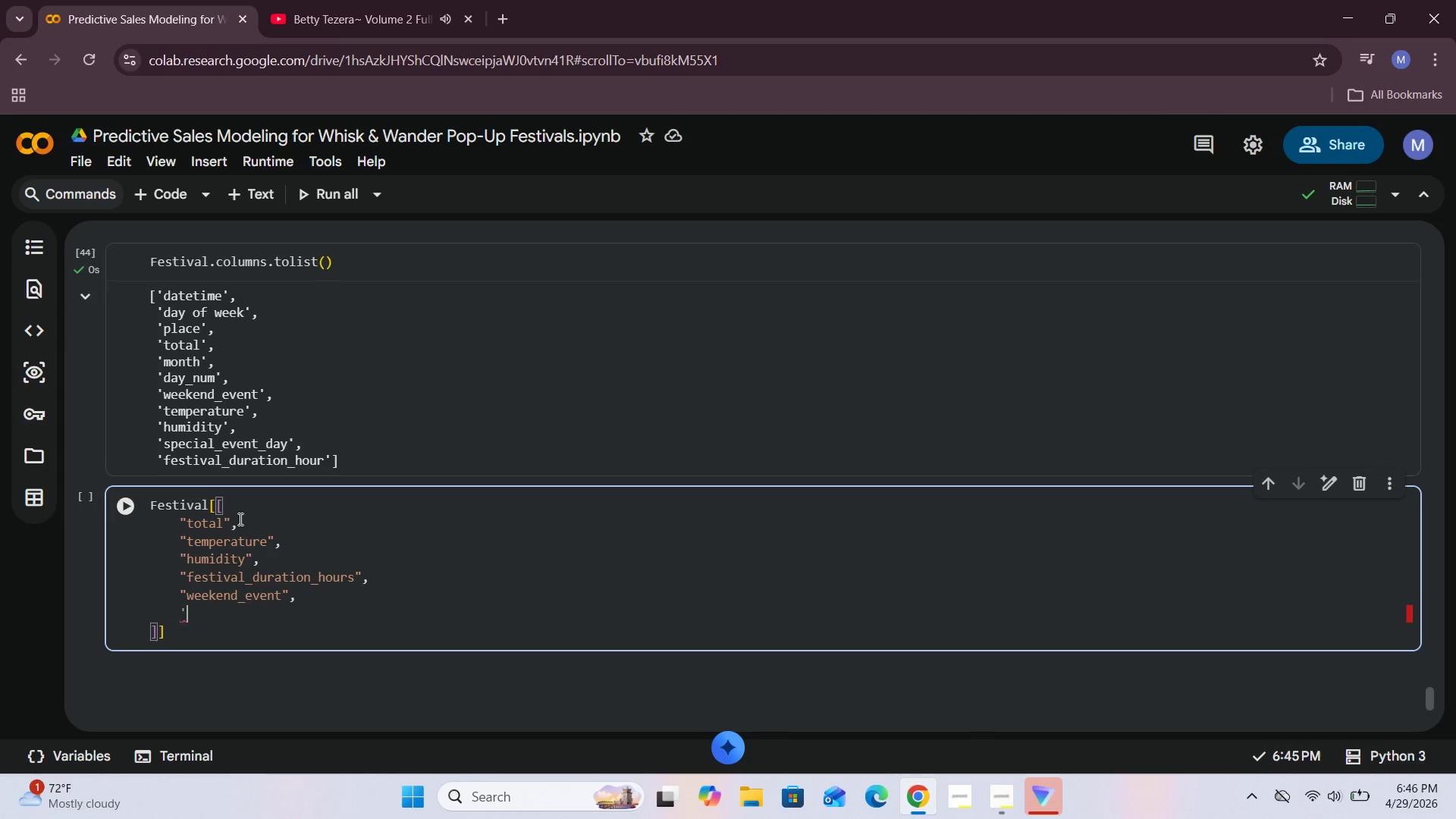 
key(Backspace)
type("special_event_day)
 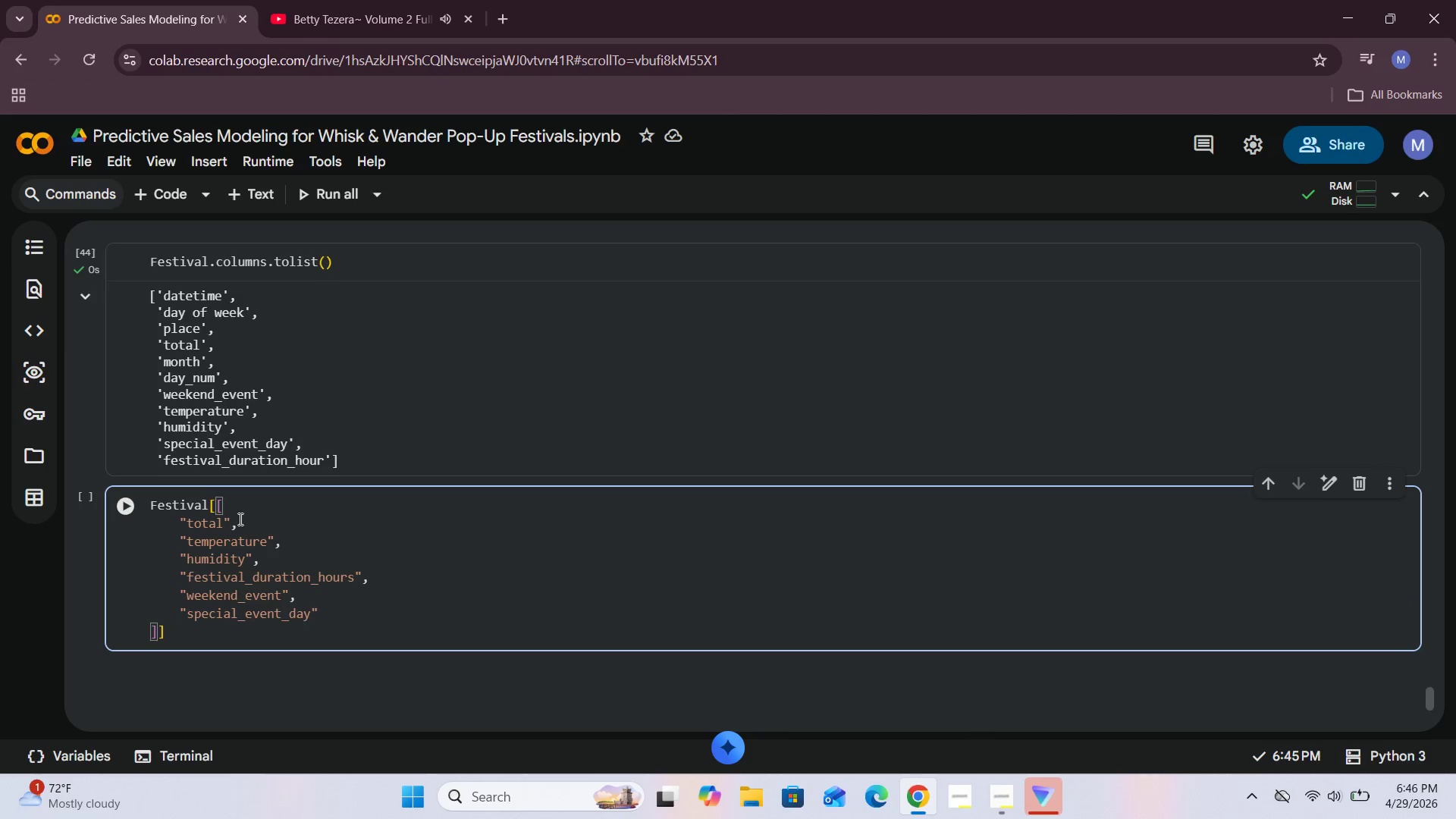 
left_click([172, 632])
 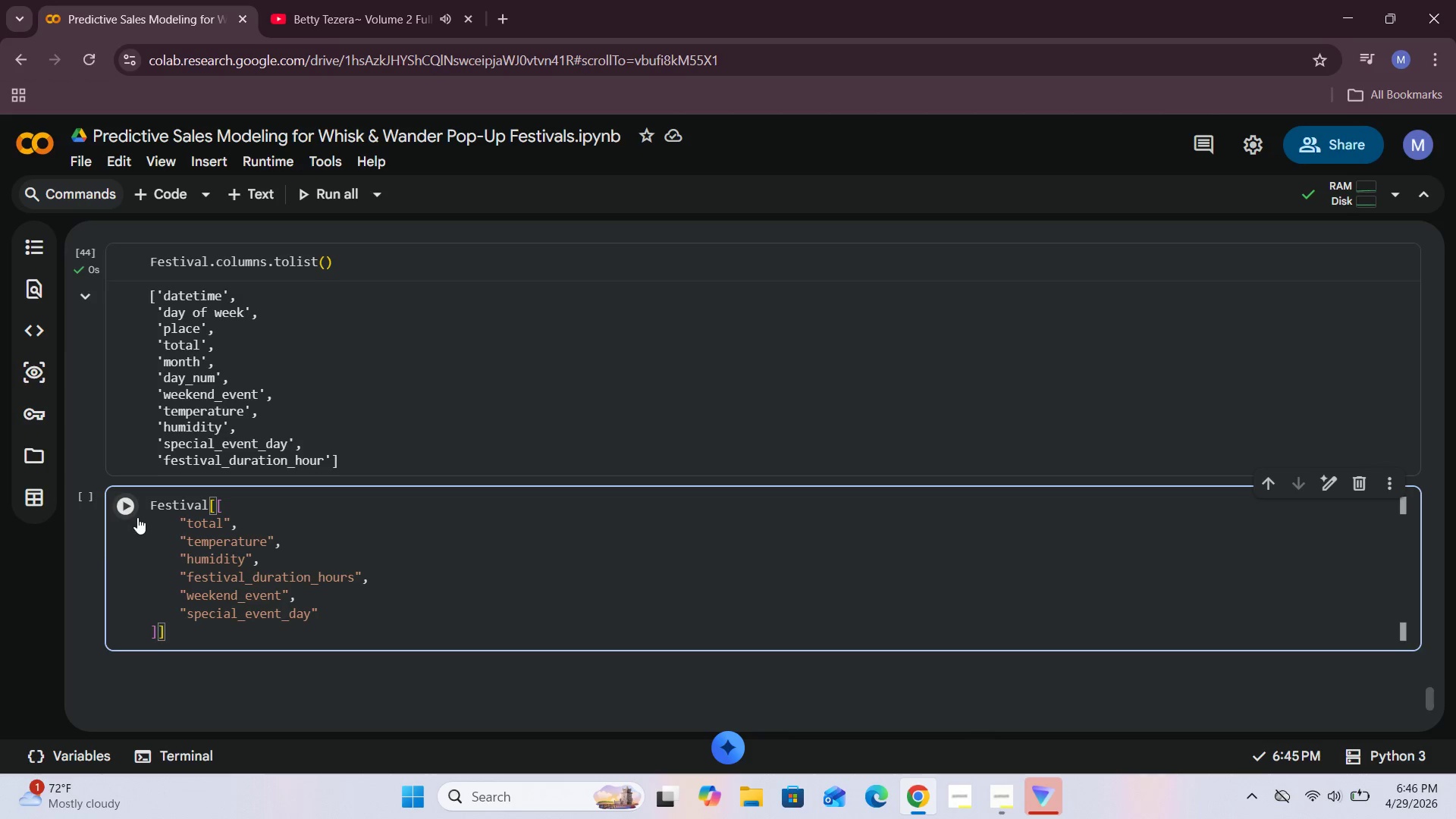 
type(.head()
 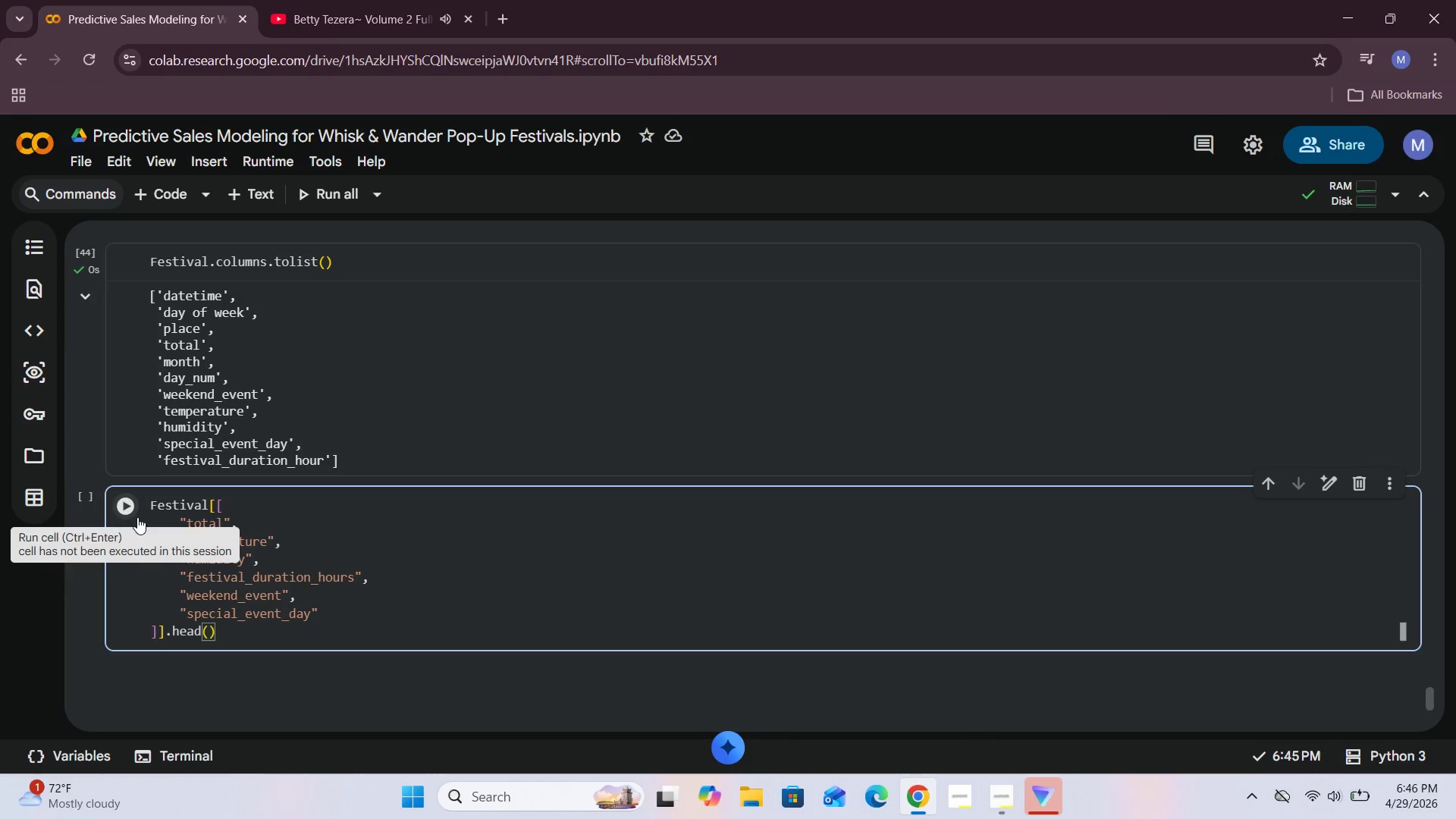 
left_click([130, 503])
 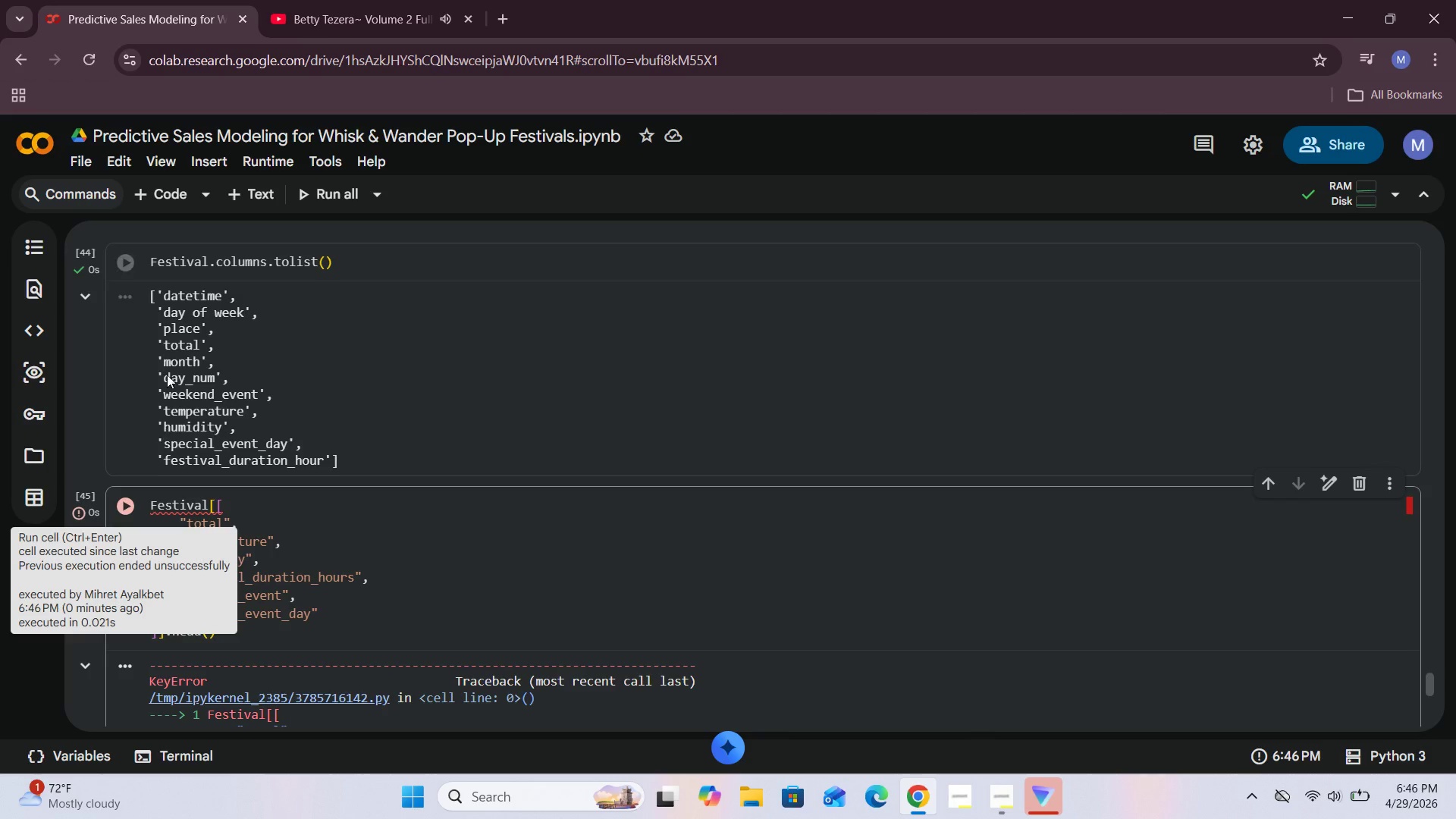 
scroll: coordinate [381, 496], scroll_direction: down, amount: 4.0
 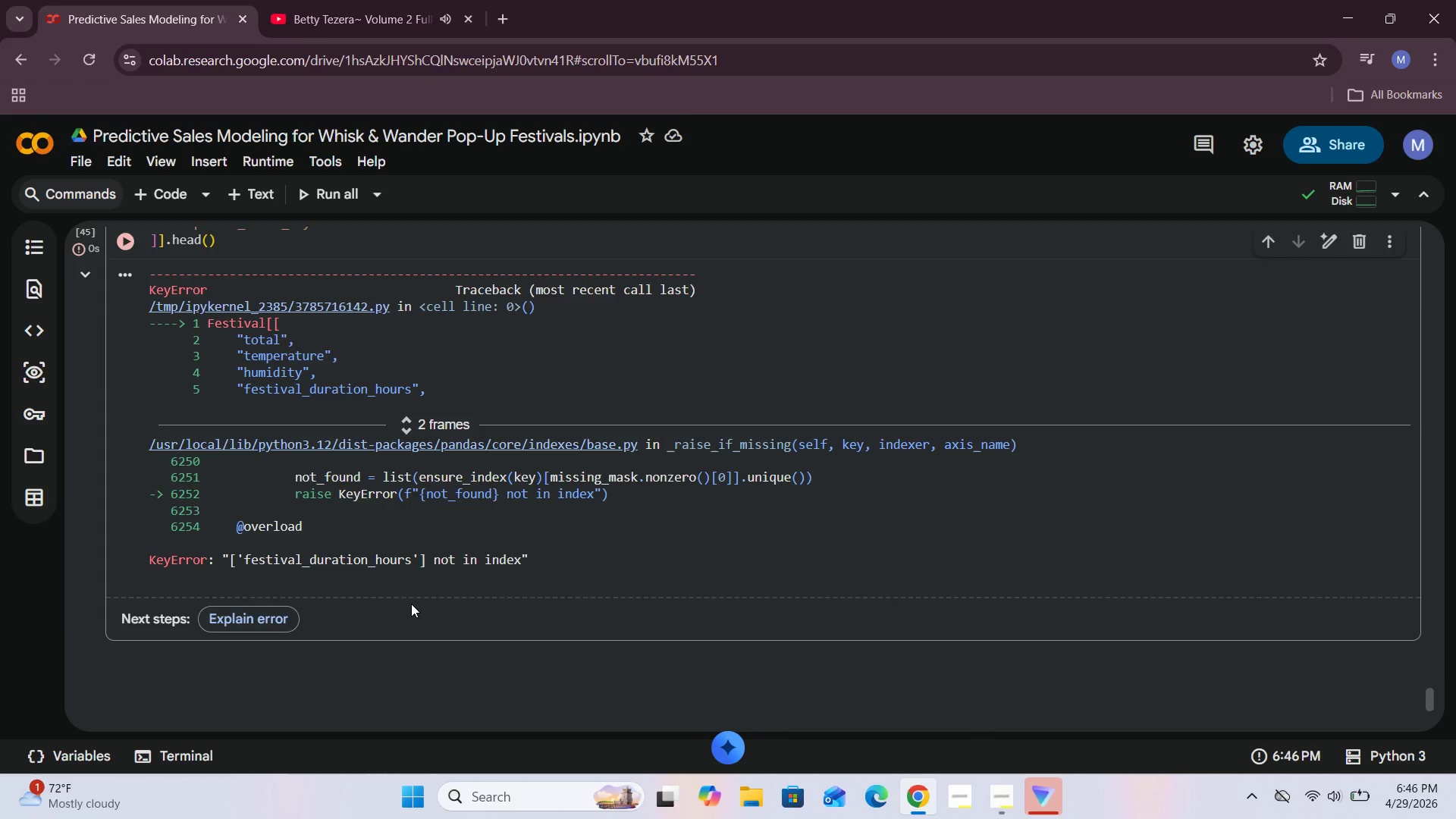 
scroll: coordinate [411, 604], scroll_direction: up, amount: 2.0
 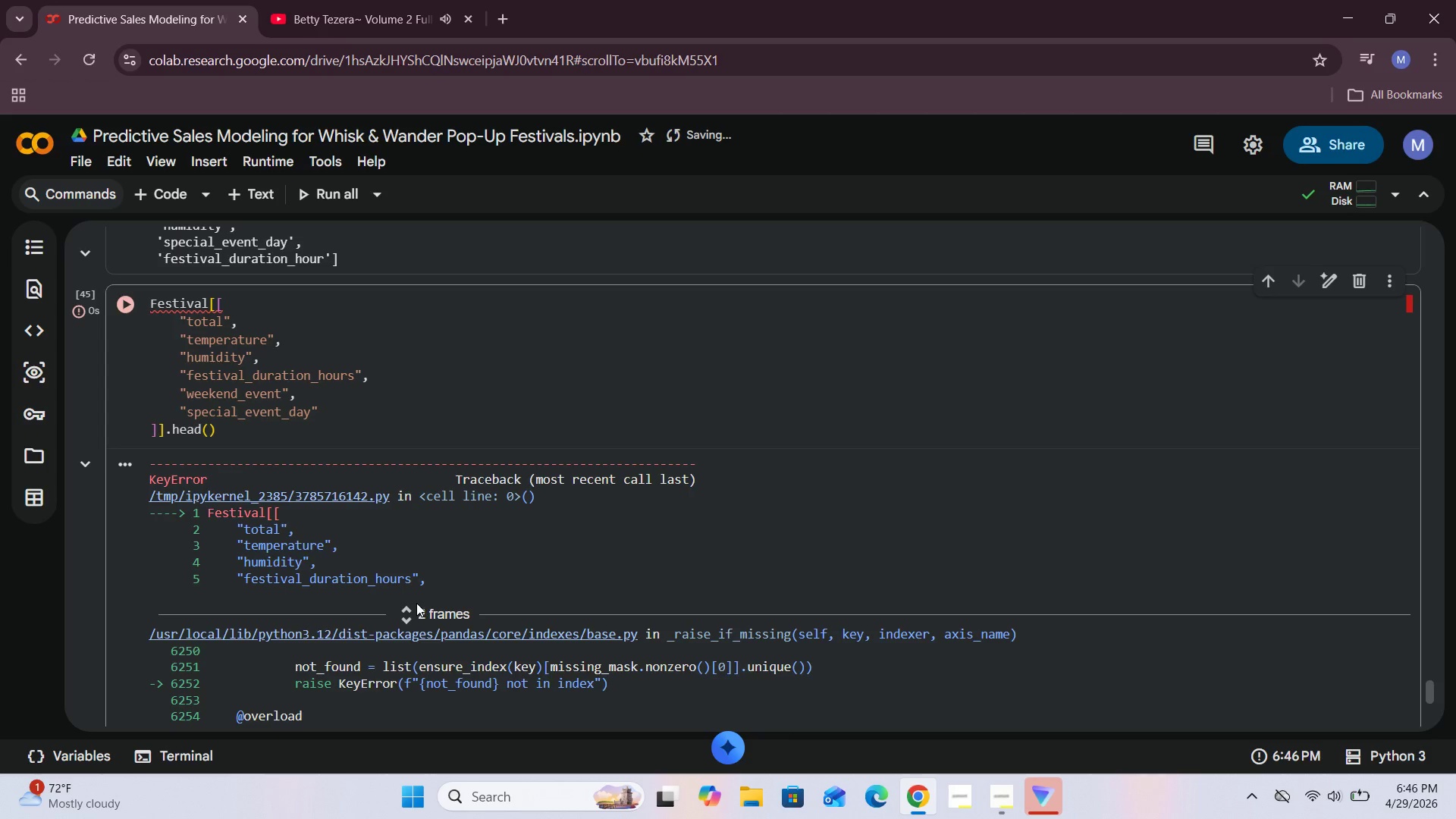 
wait(5.86)
 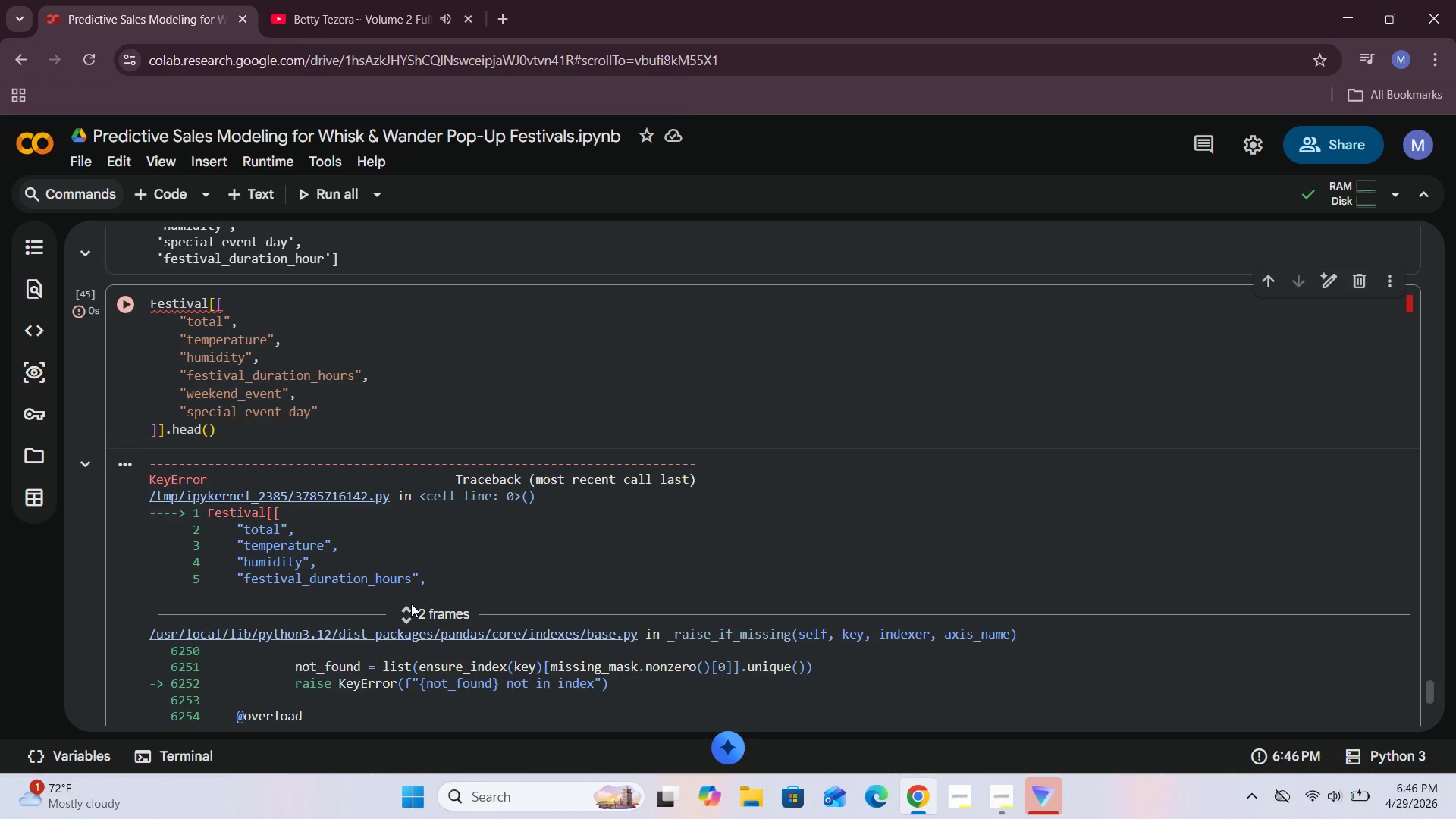 
scroll: coordinate [416, 603], scroll_direction: up, amount: 4.0
 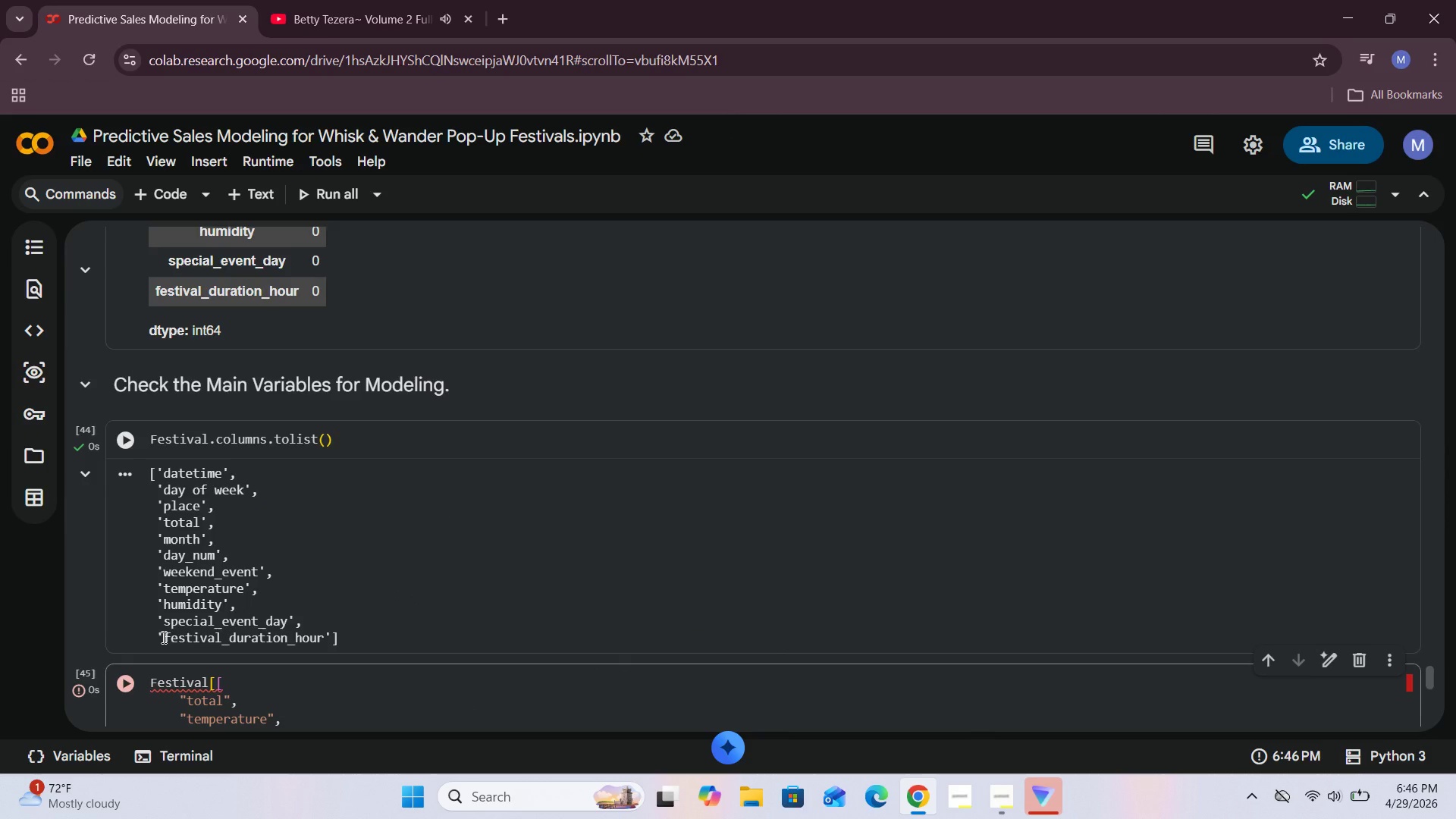 
scroll: coordinate [283, 617], scroll_direction: down, amount: 2.0
 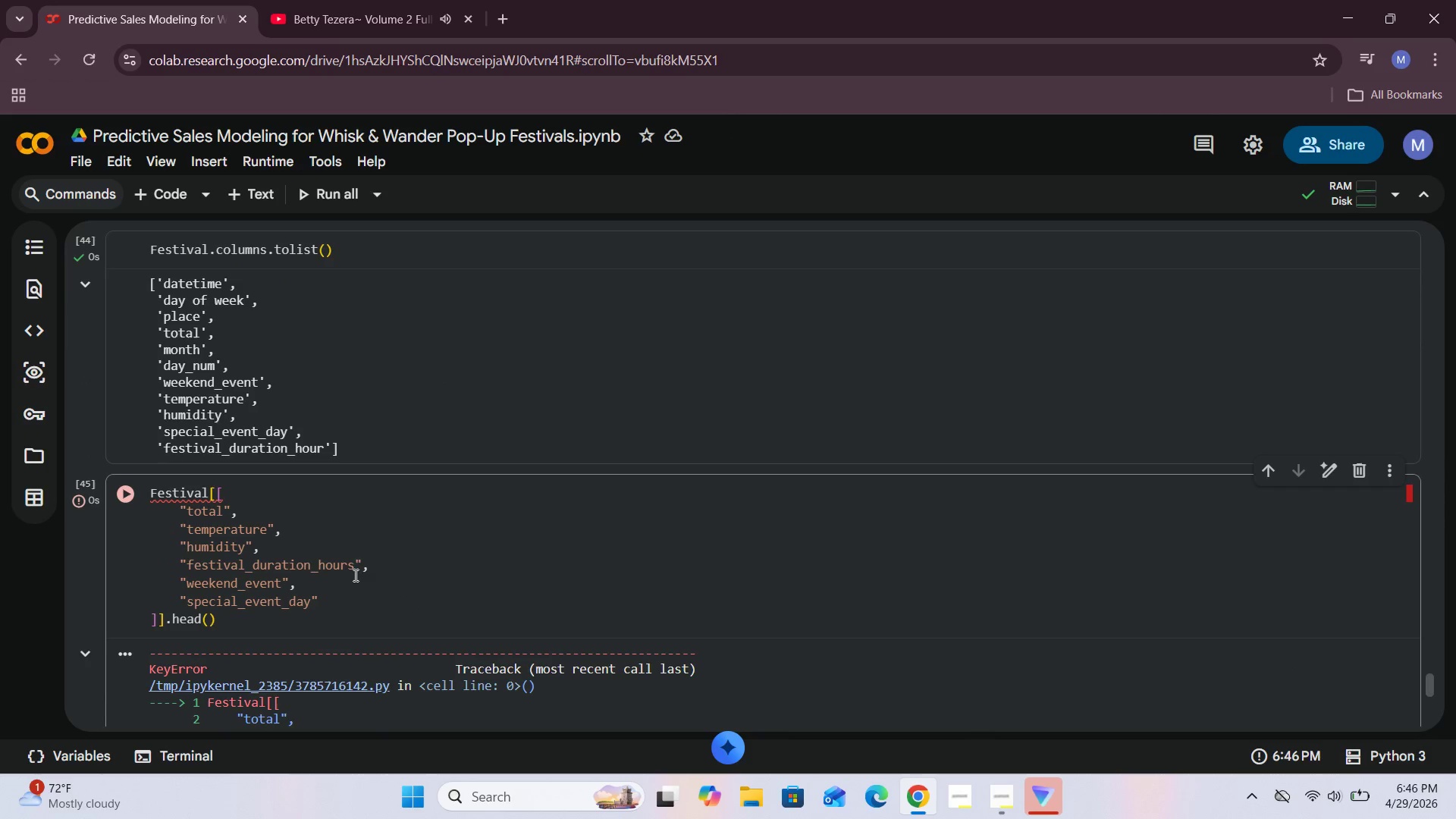 
left_click([354, 566])
 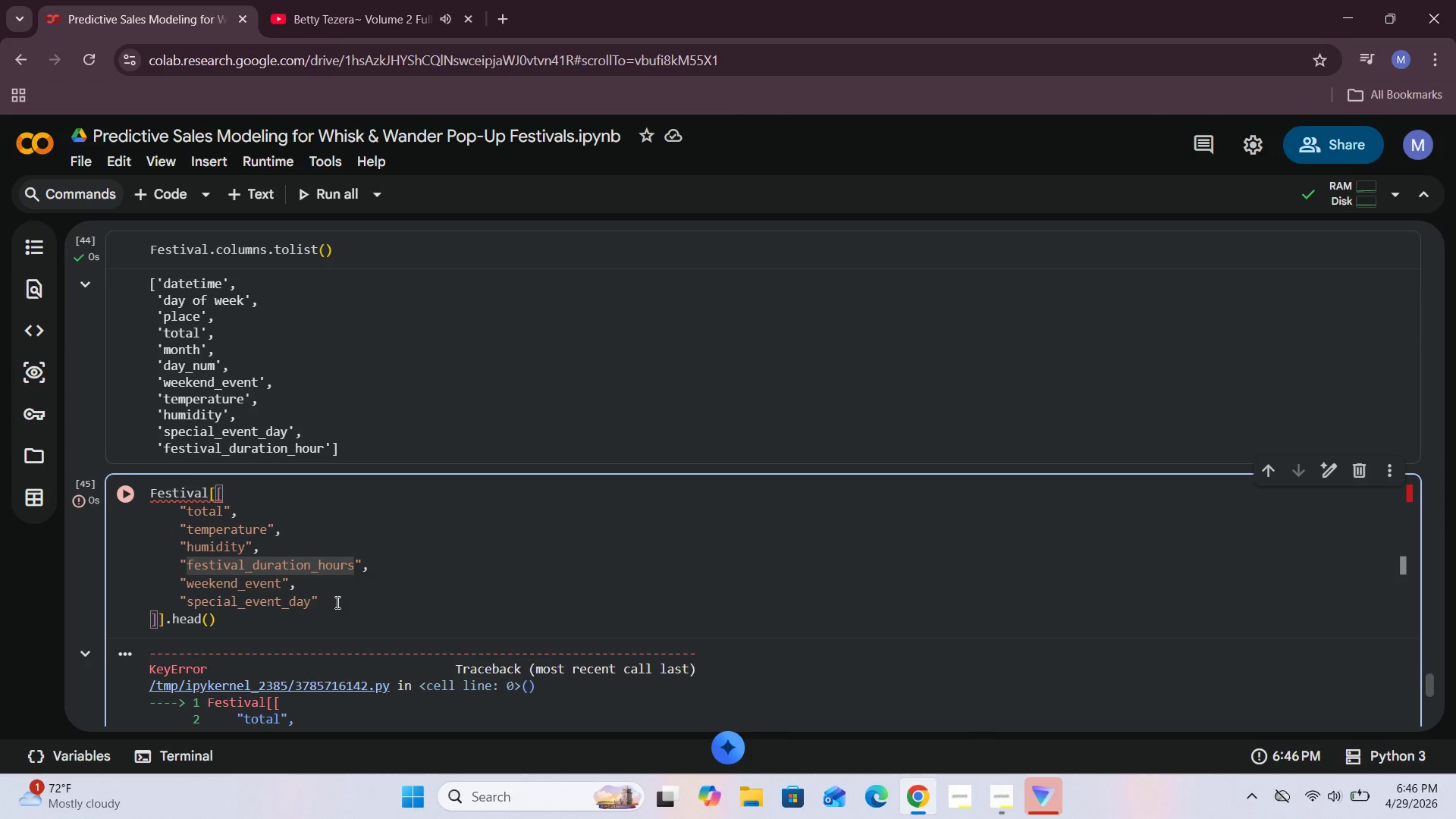 
key(Backspace)
 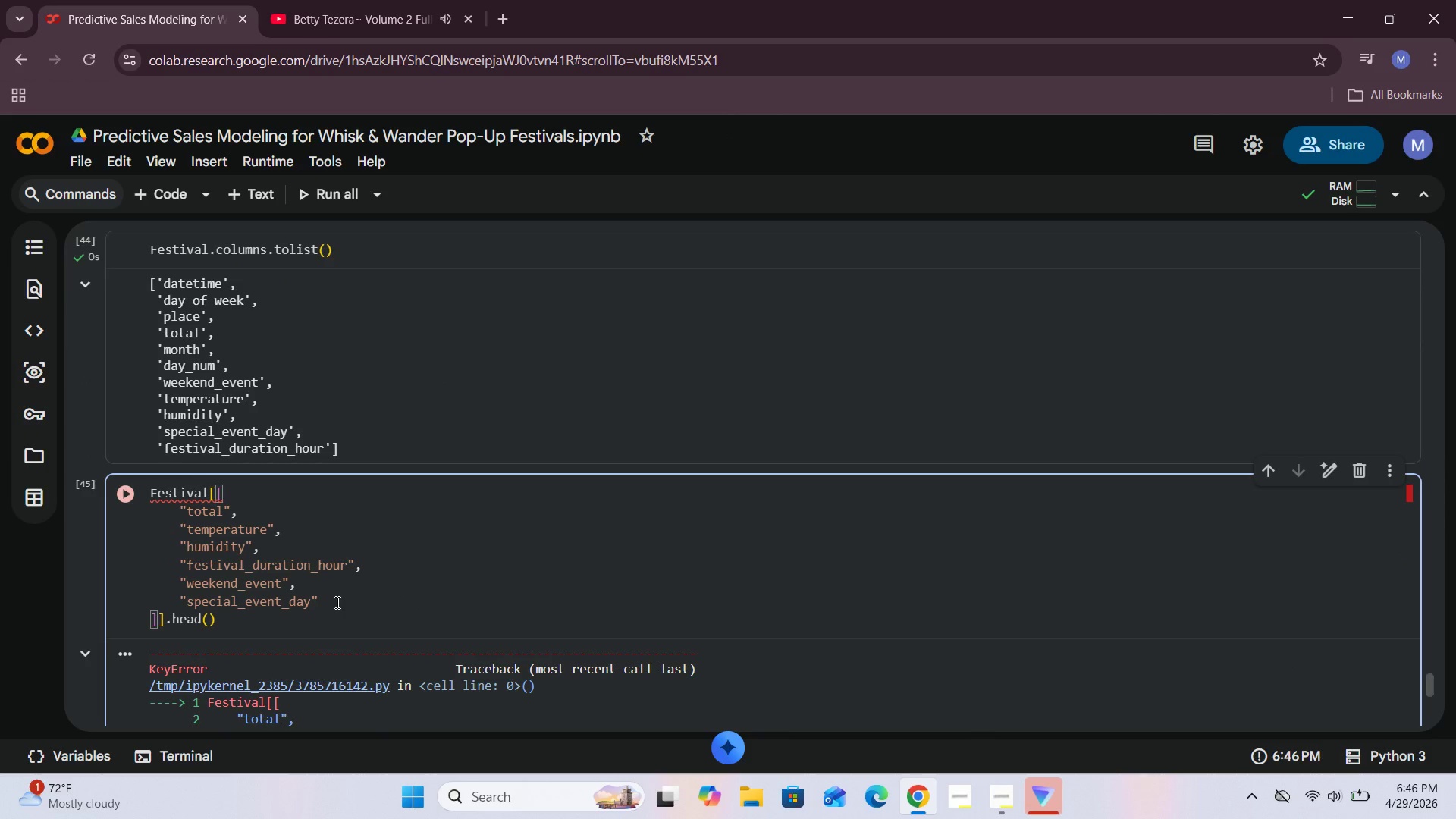 
key(Shift+ShiftRight)
 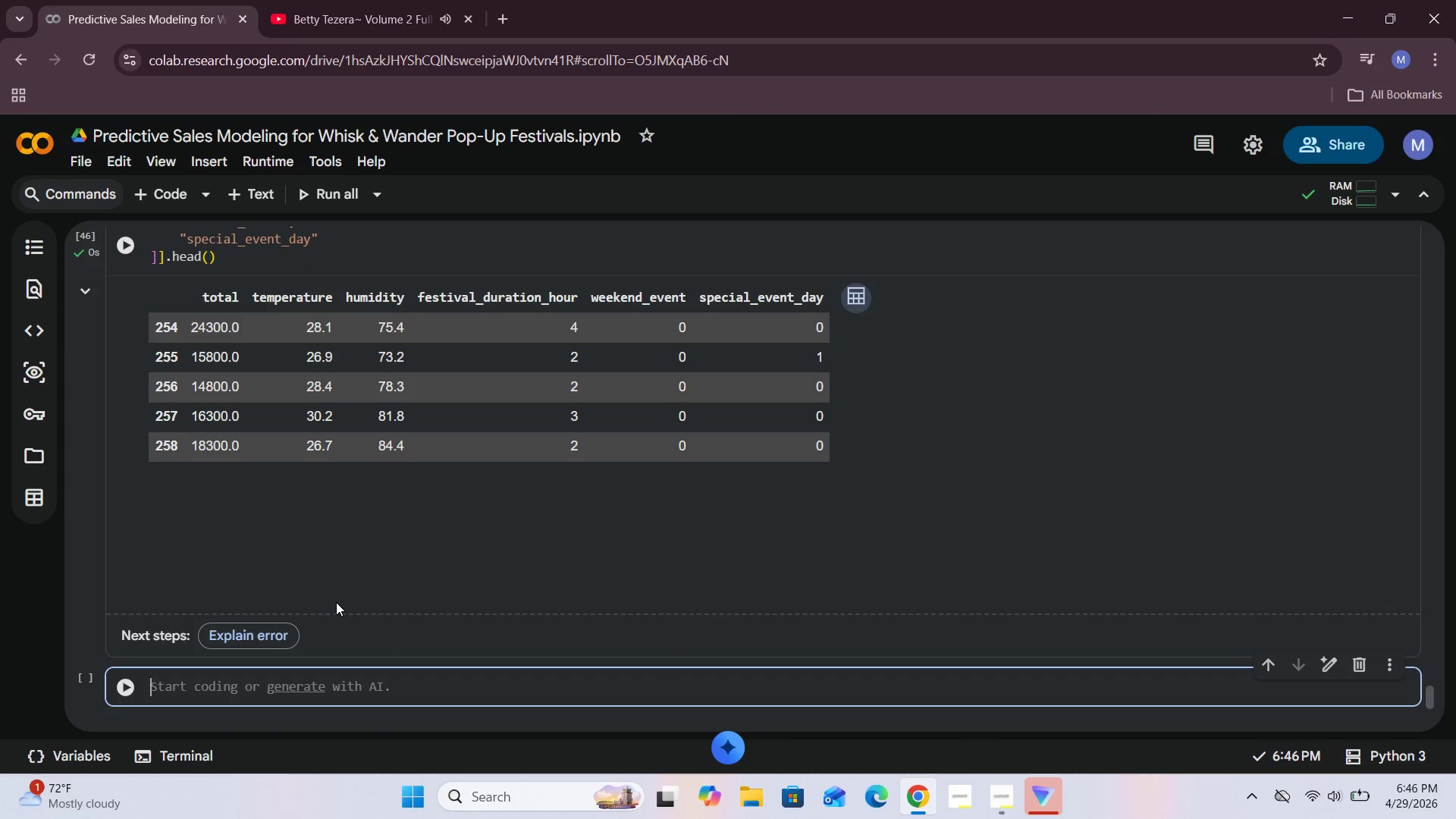 
key(Shift+Enter)
 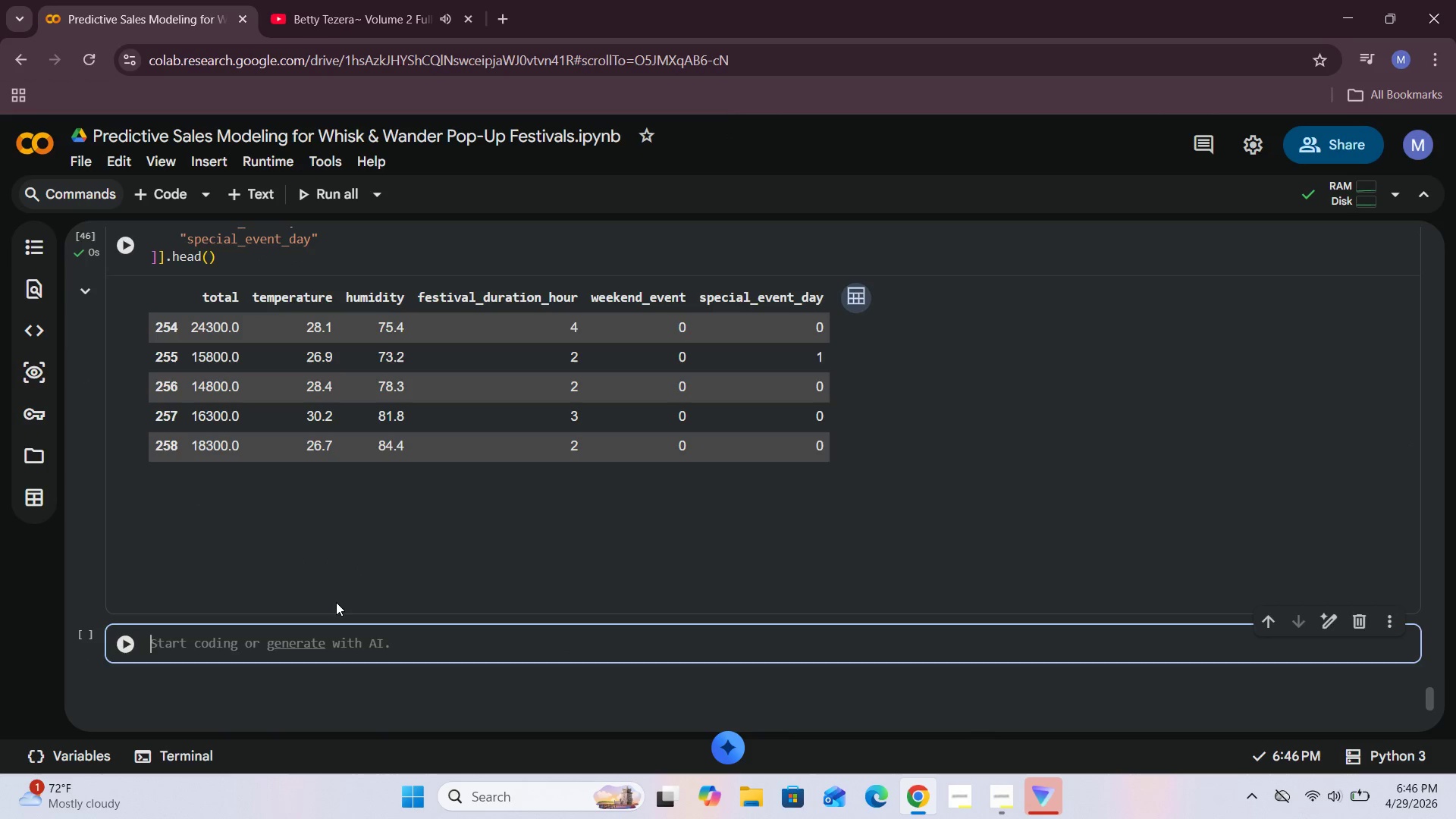 
scroll: coordinate [336, 602], scroll_direction: up, amount: 1.0
 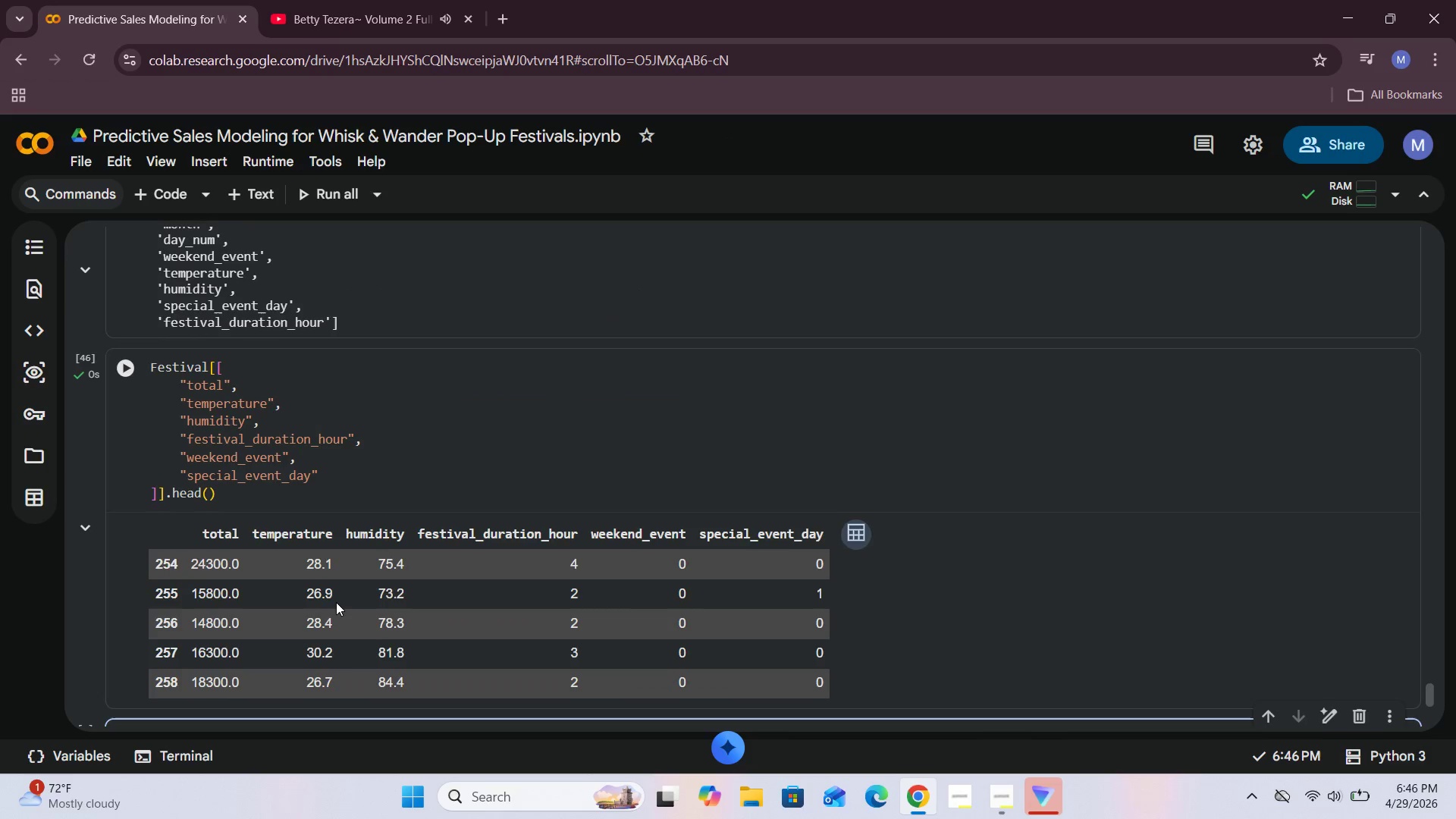 
scroll: coordinate [336, 602], scroll_direction: down, amount: 1.0
 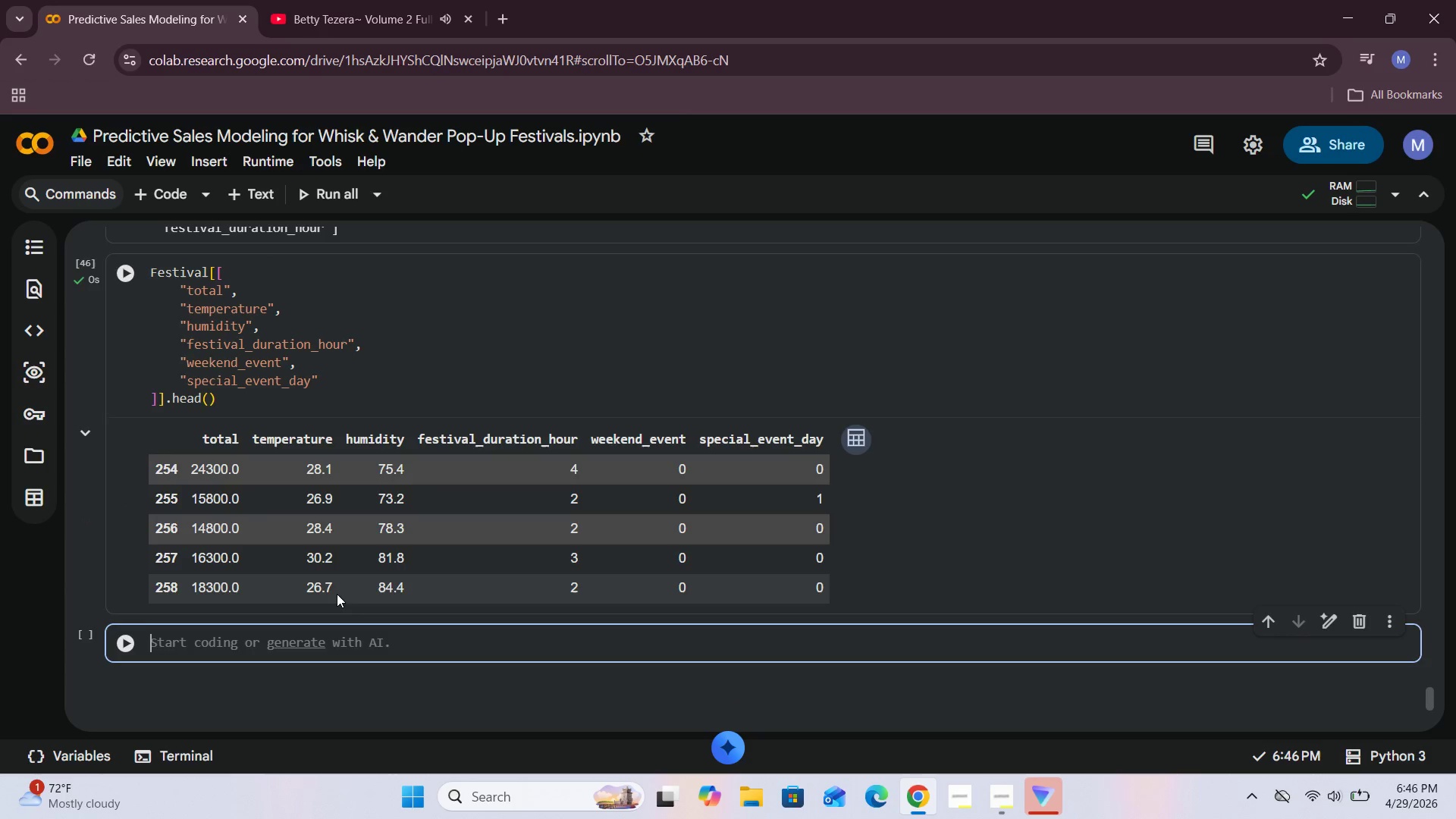 
wait(13.67)
 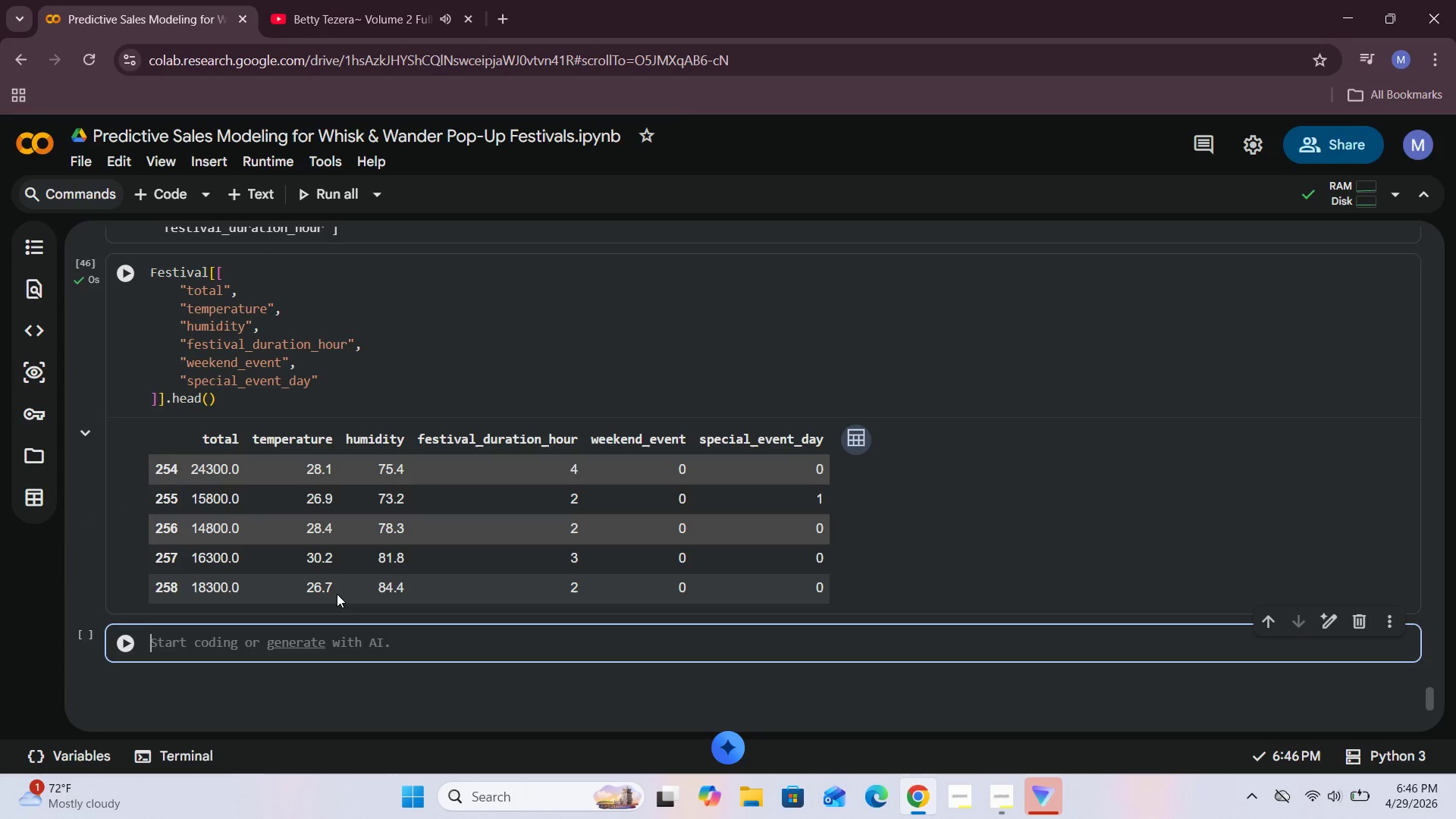 
scroll: coordinate [330, 599], scroll_direction: up, amount: 1.0
 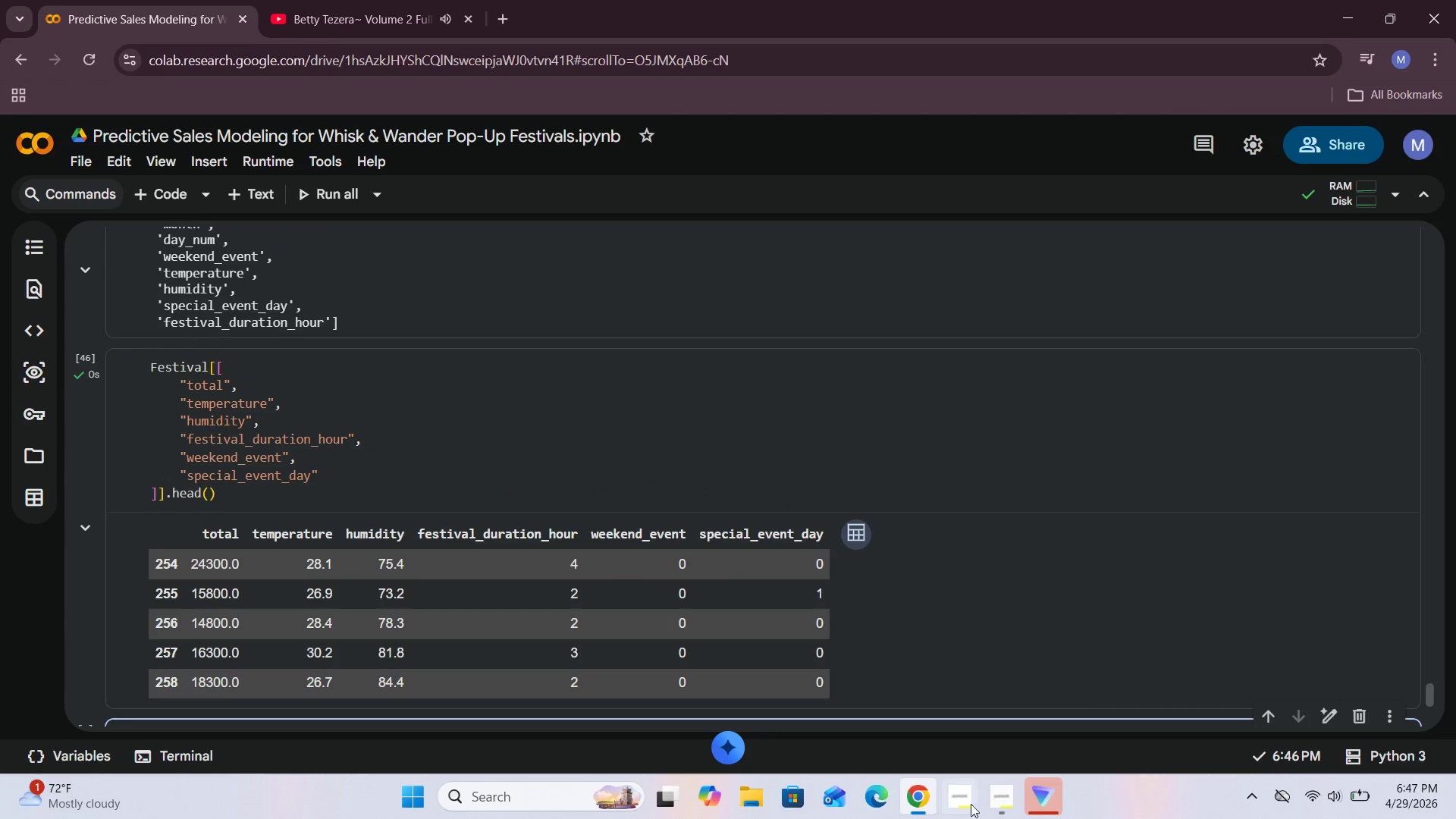 
left_click([1012, 805])